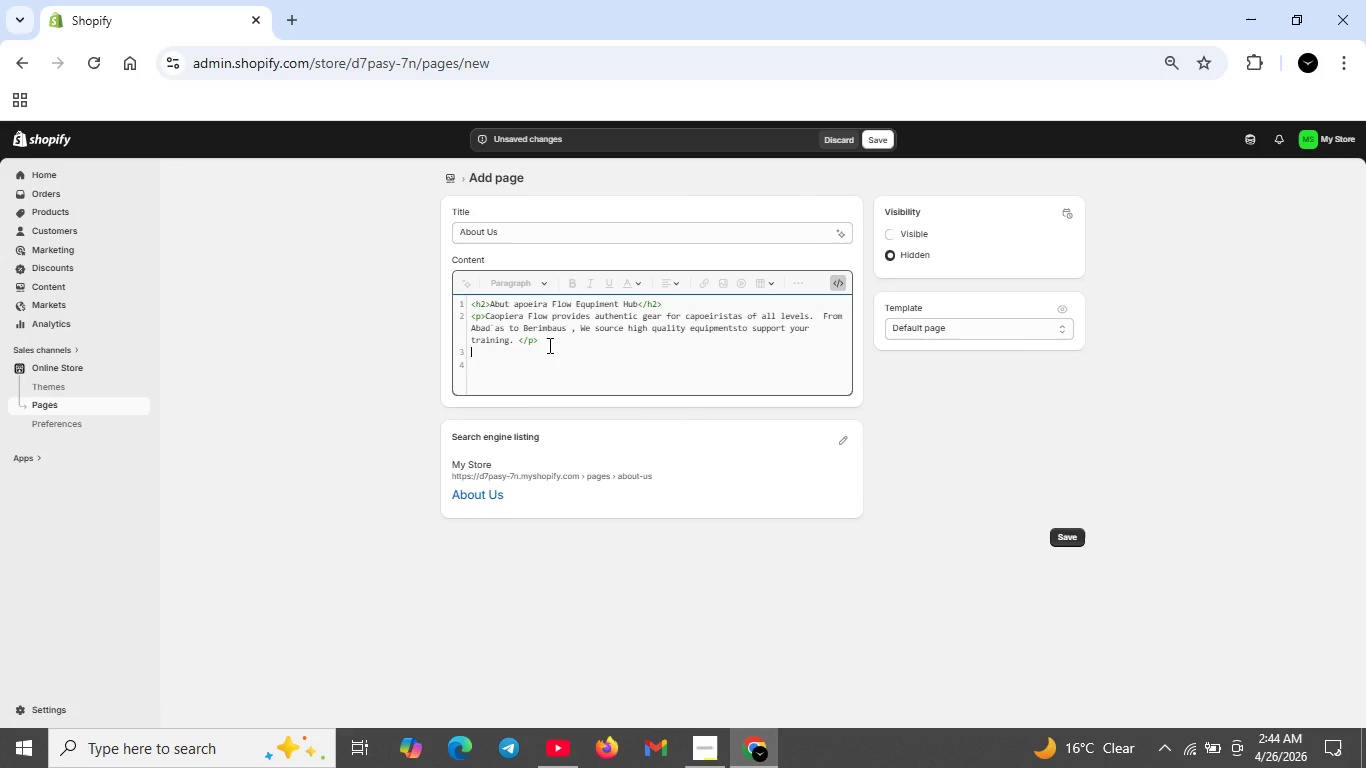 
key(Shift+ShiftRight)
 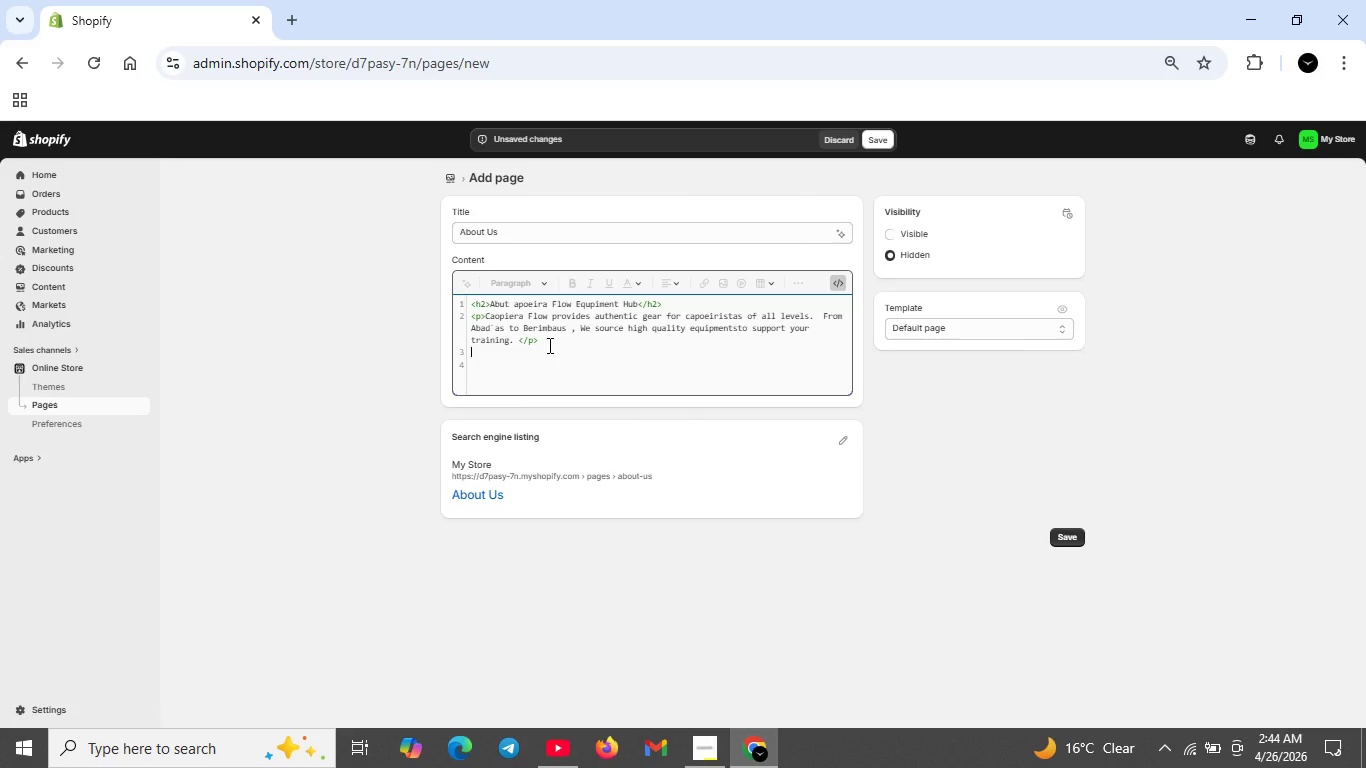 
key(Shift+Enter)
 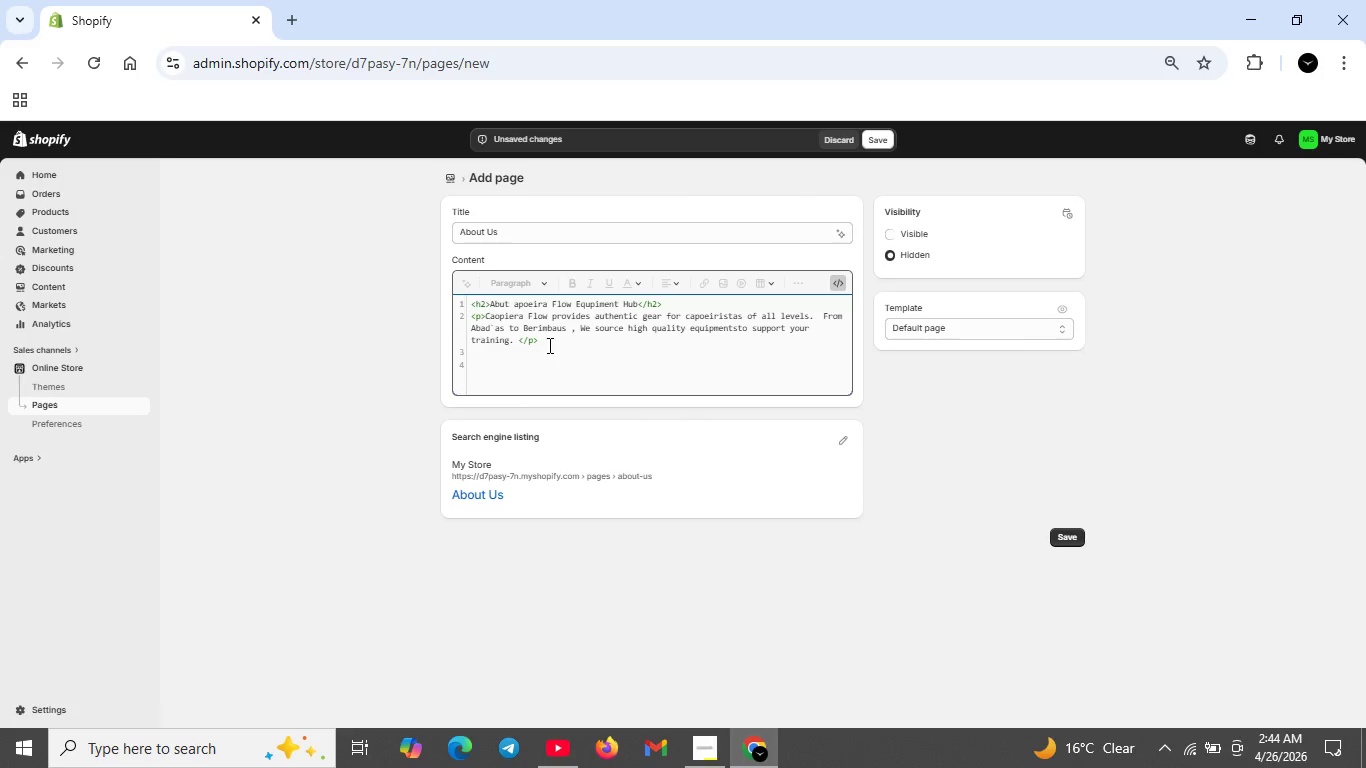 
type(<p>Our Mid)
key(Backspace)
type(ssion id=s to make )
 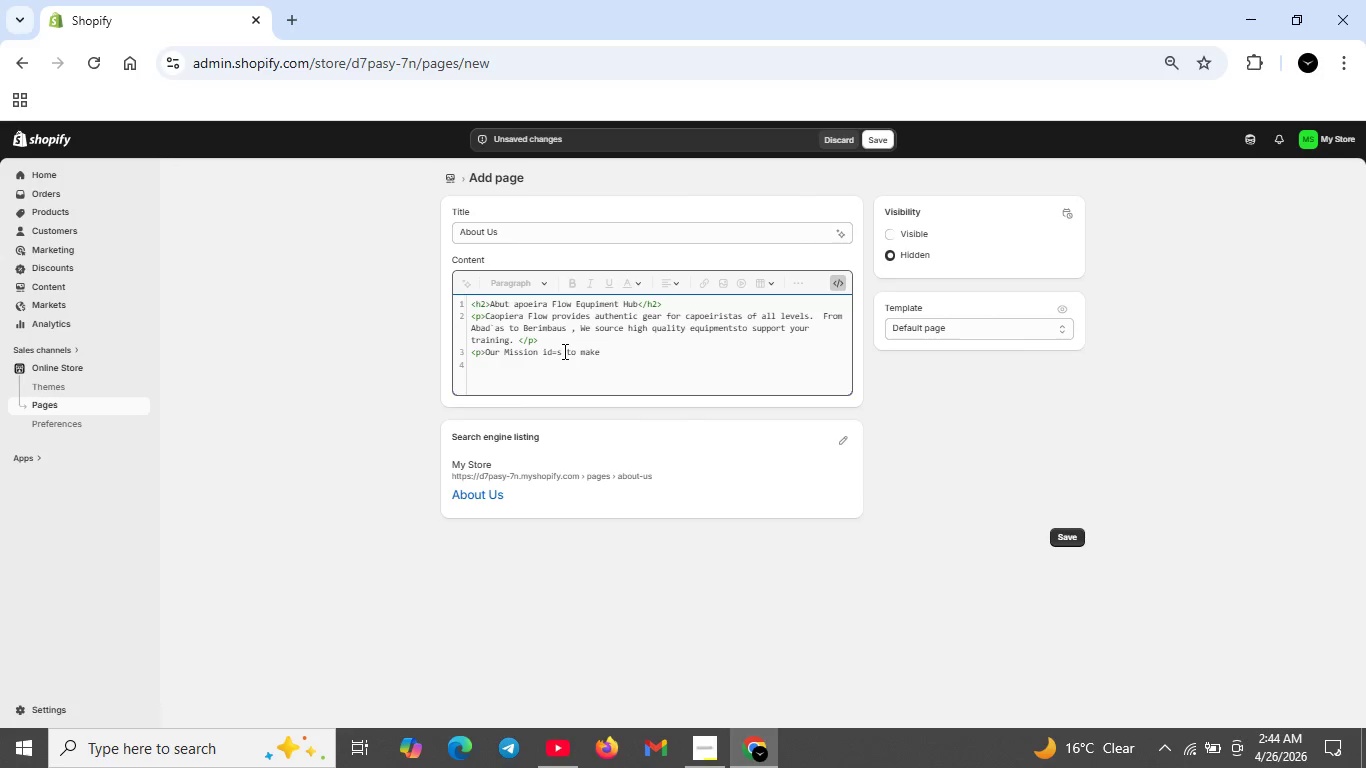 
key(Backspace)
 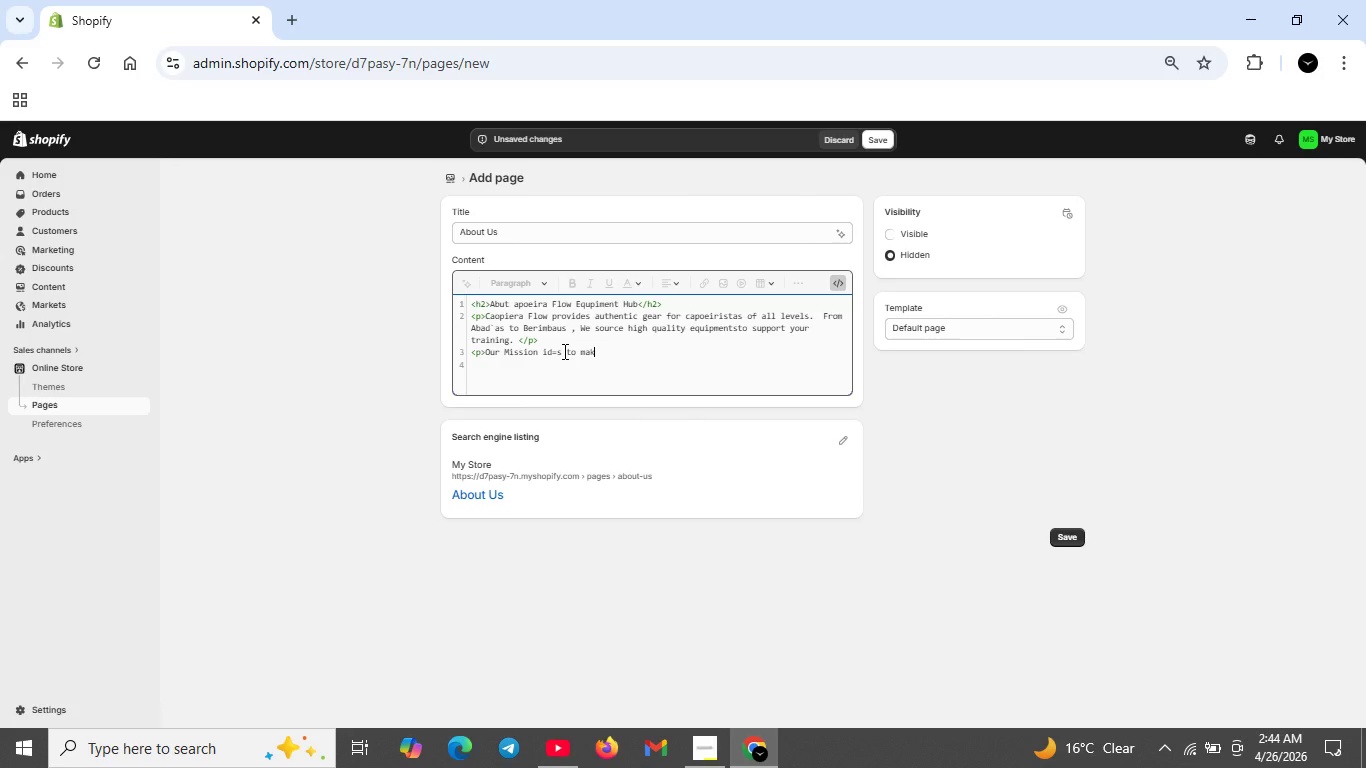 
key(Backspace)
 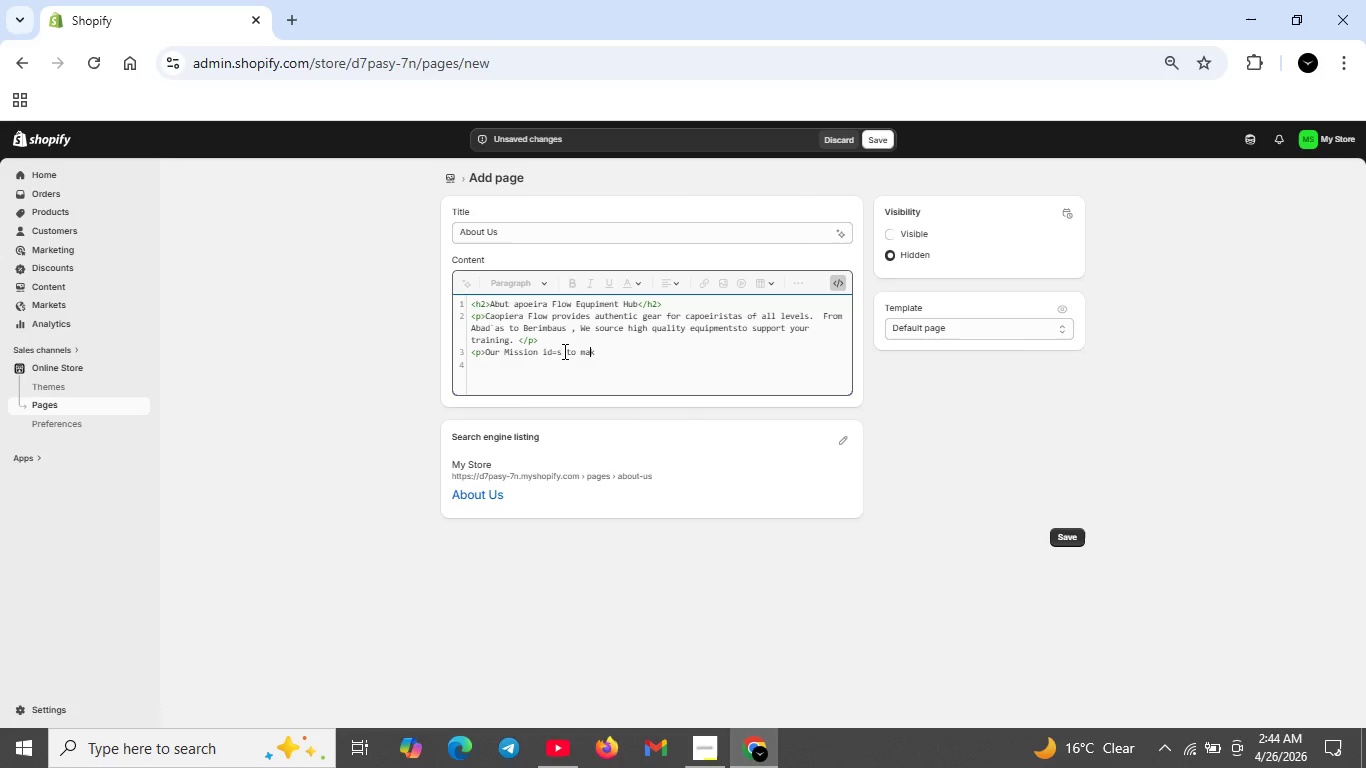 
key(ArrowLeft)
 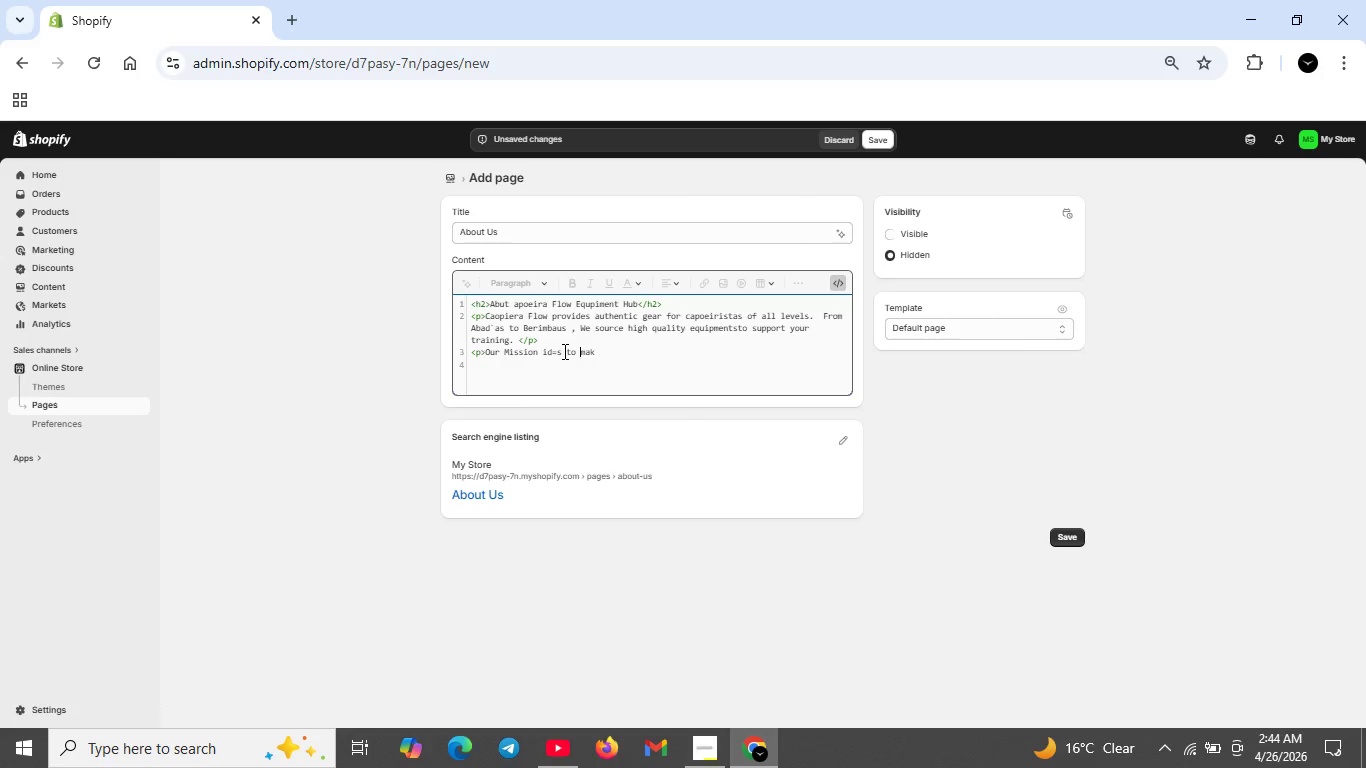 
key(ArrowLeft)
 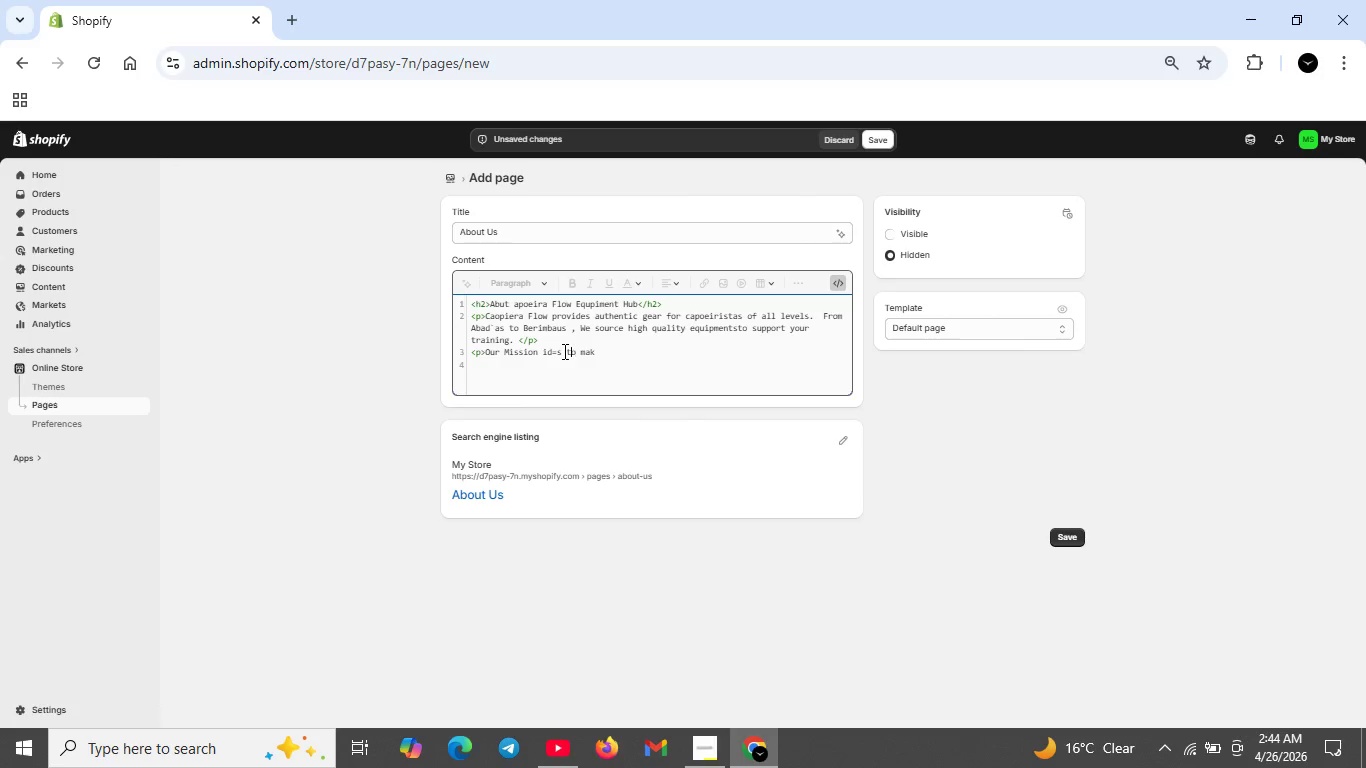 
key(ArrowLeft)
 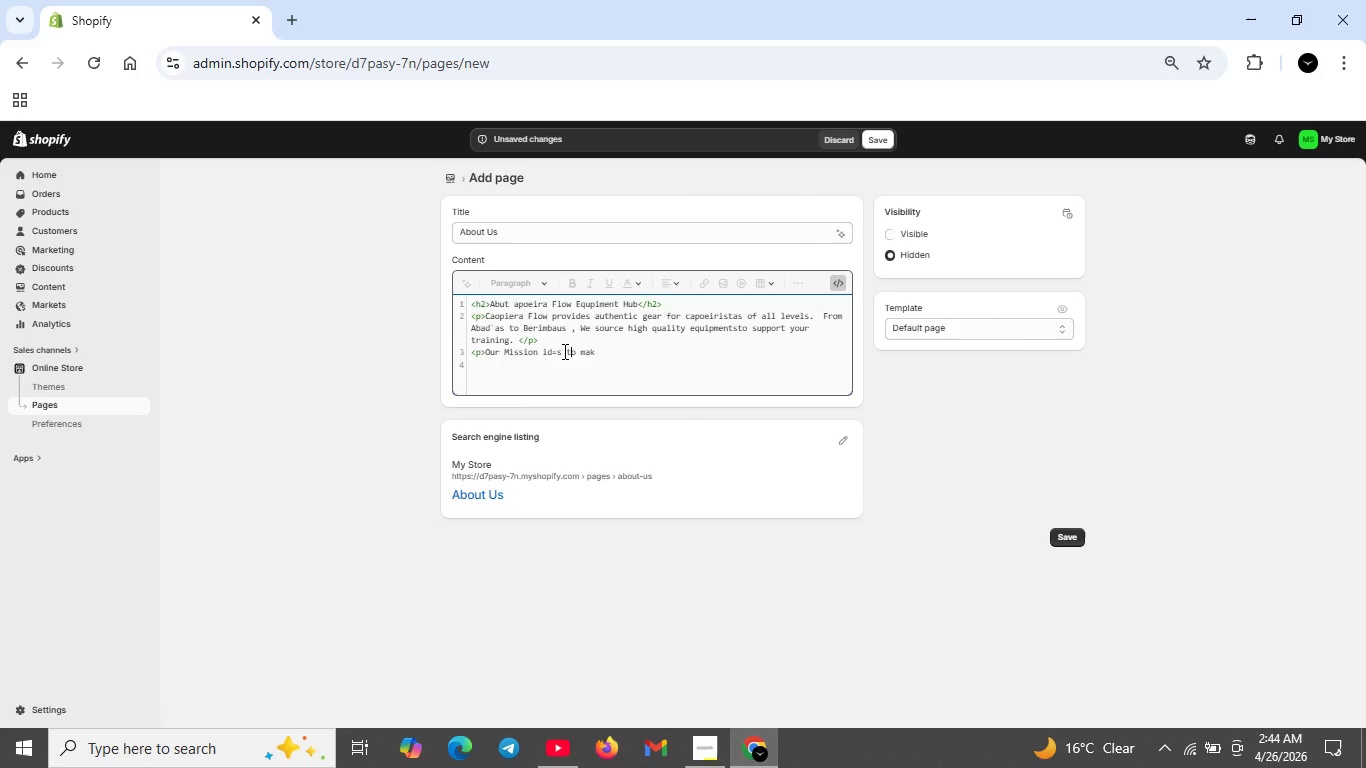 
key(ArrowLeft)
 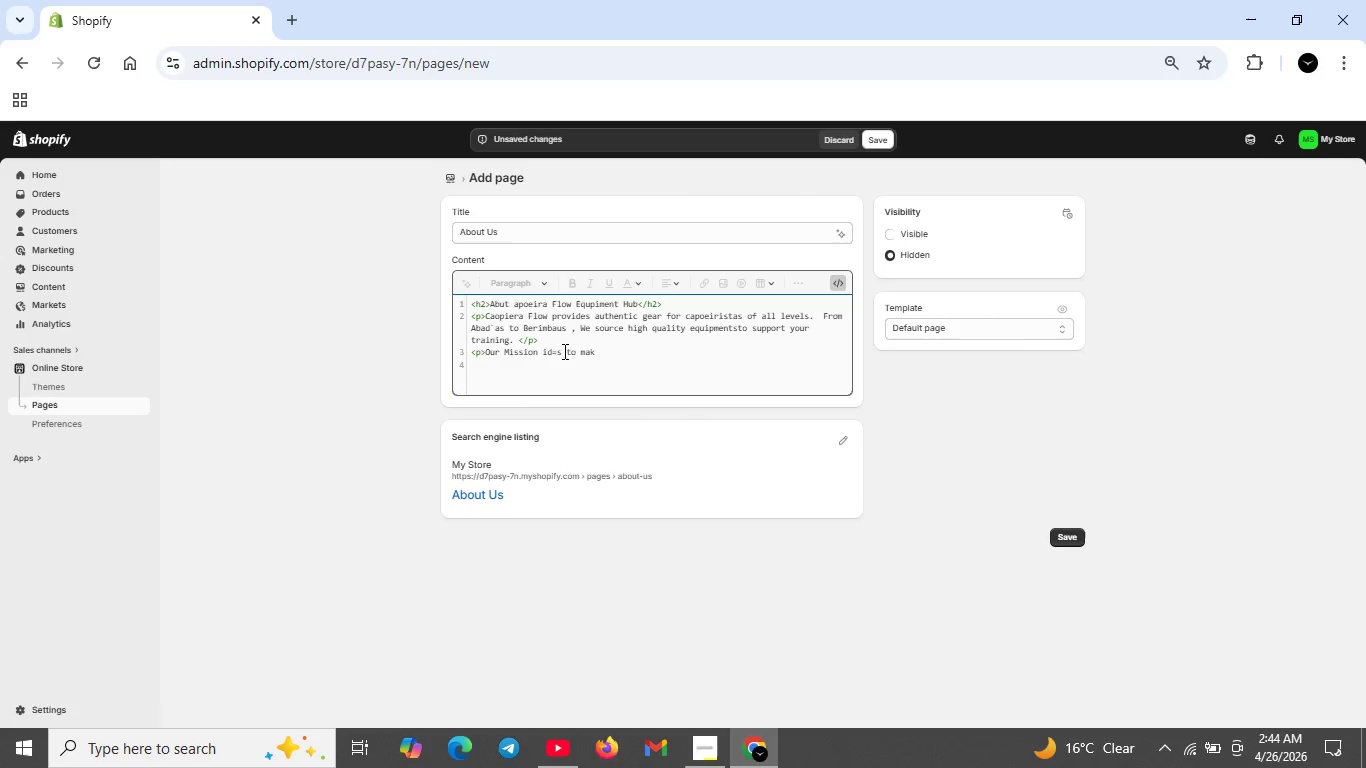 
key(ArrowLeft)
 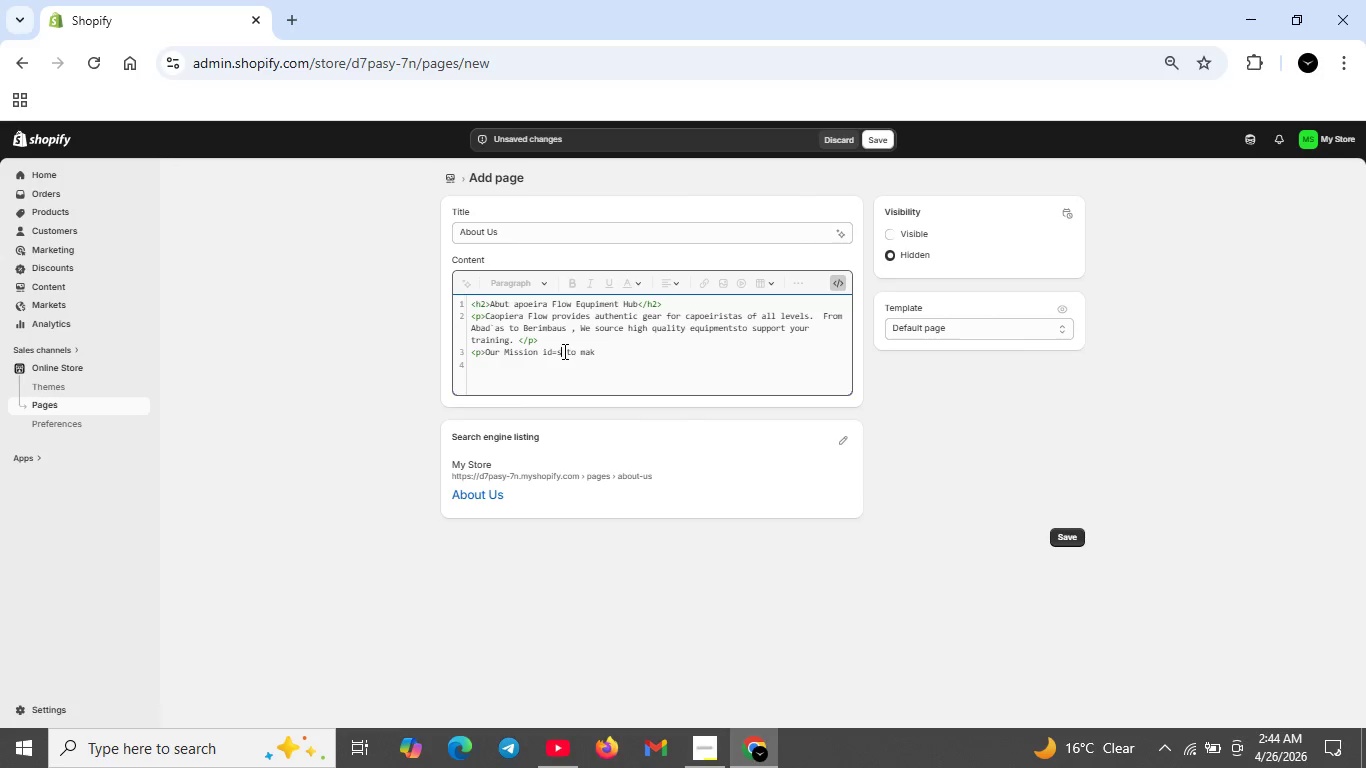 
key(ArrowLeft)
 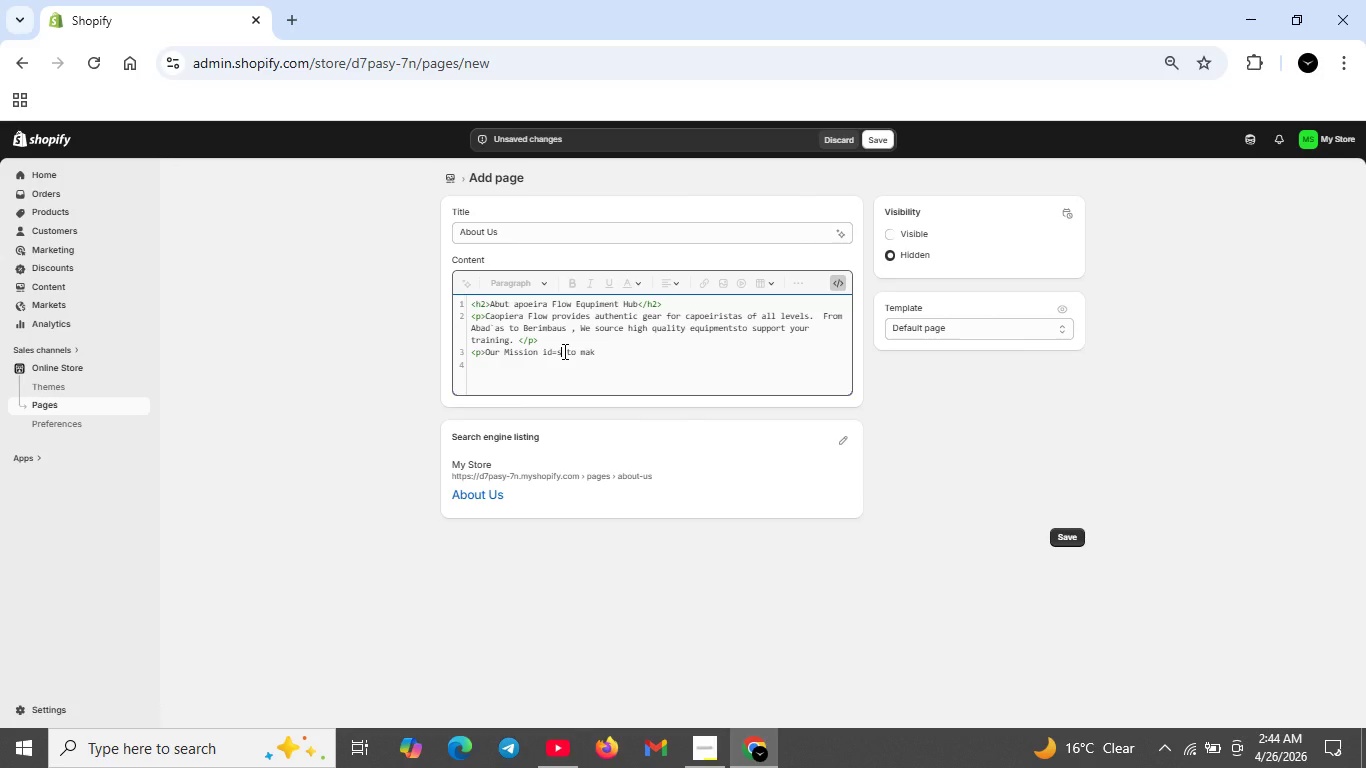 
key(ArrowLeft)
 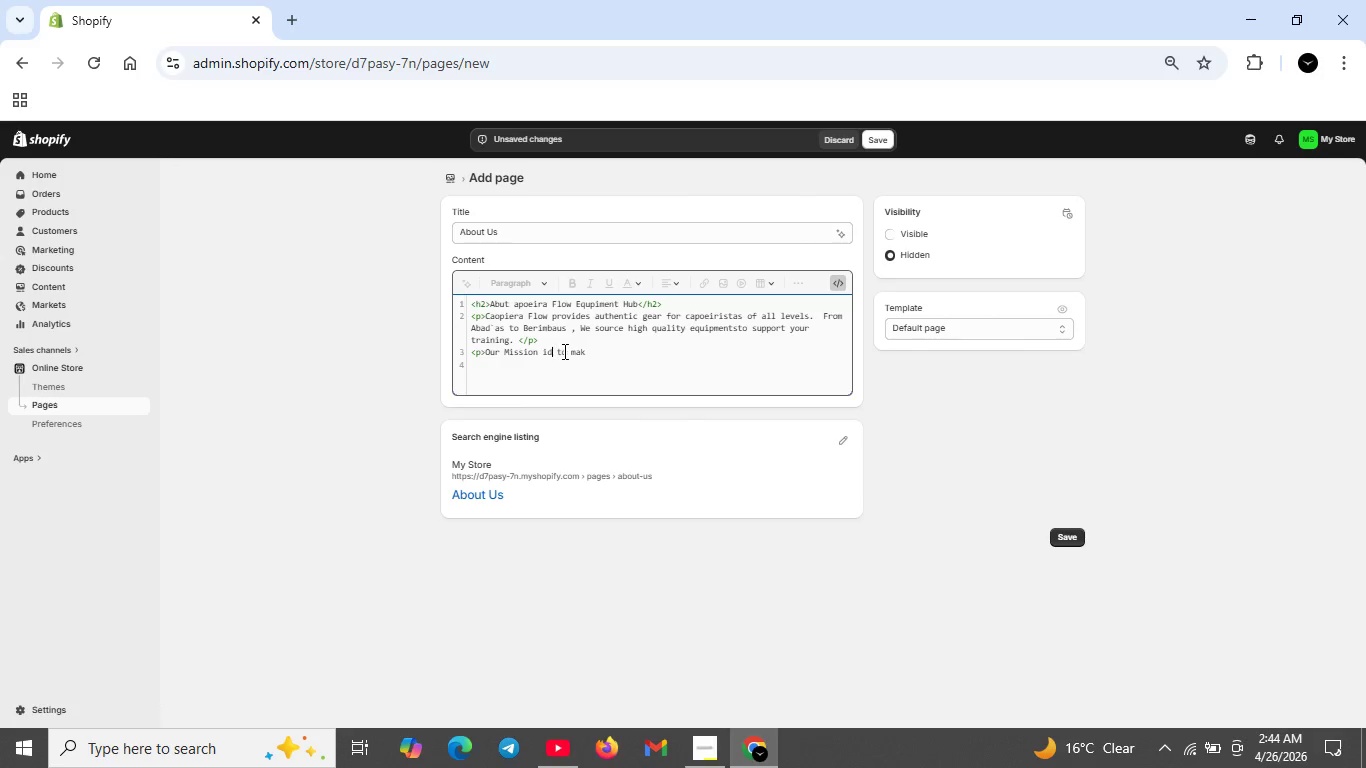 
key(Backspace)
 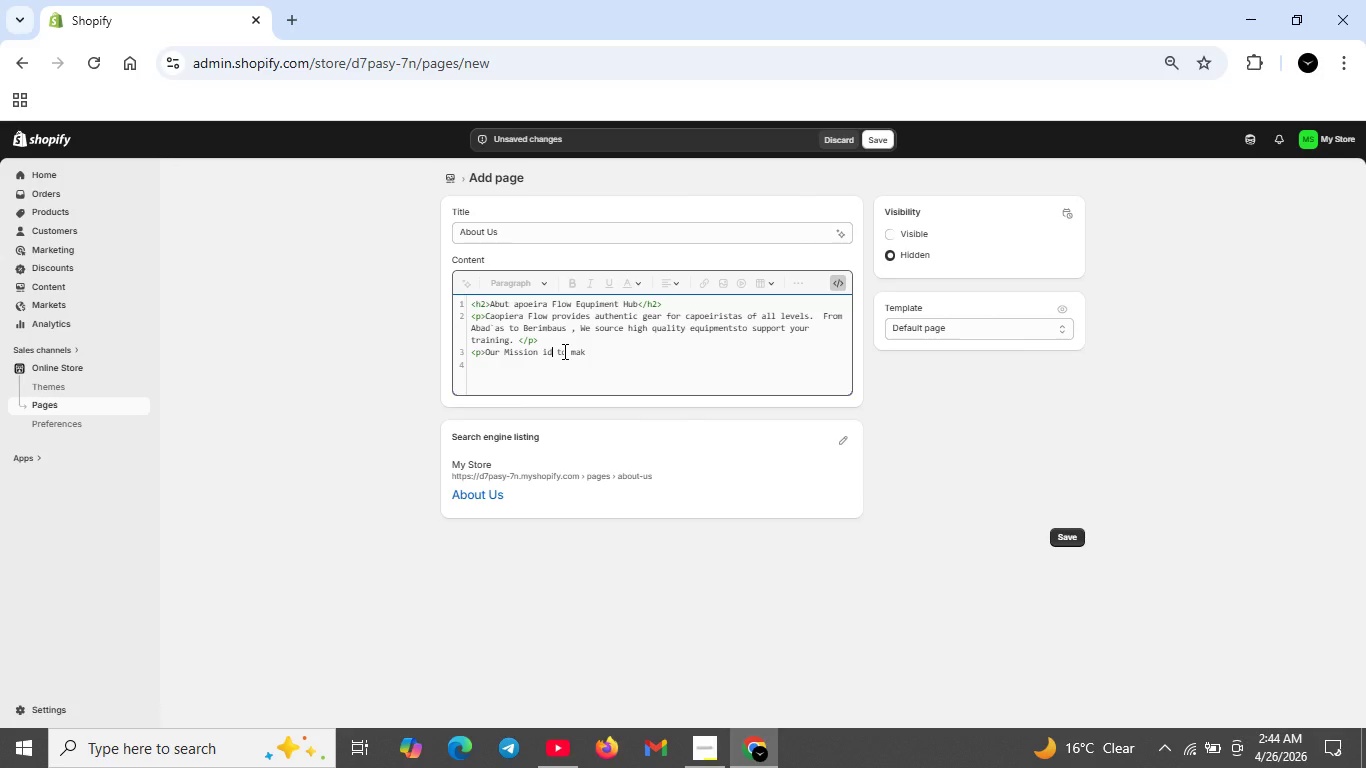 
key(Backspace)
 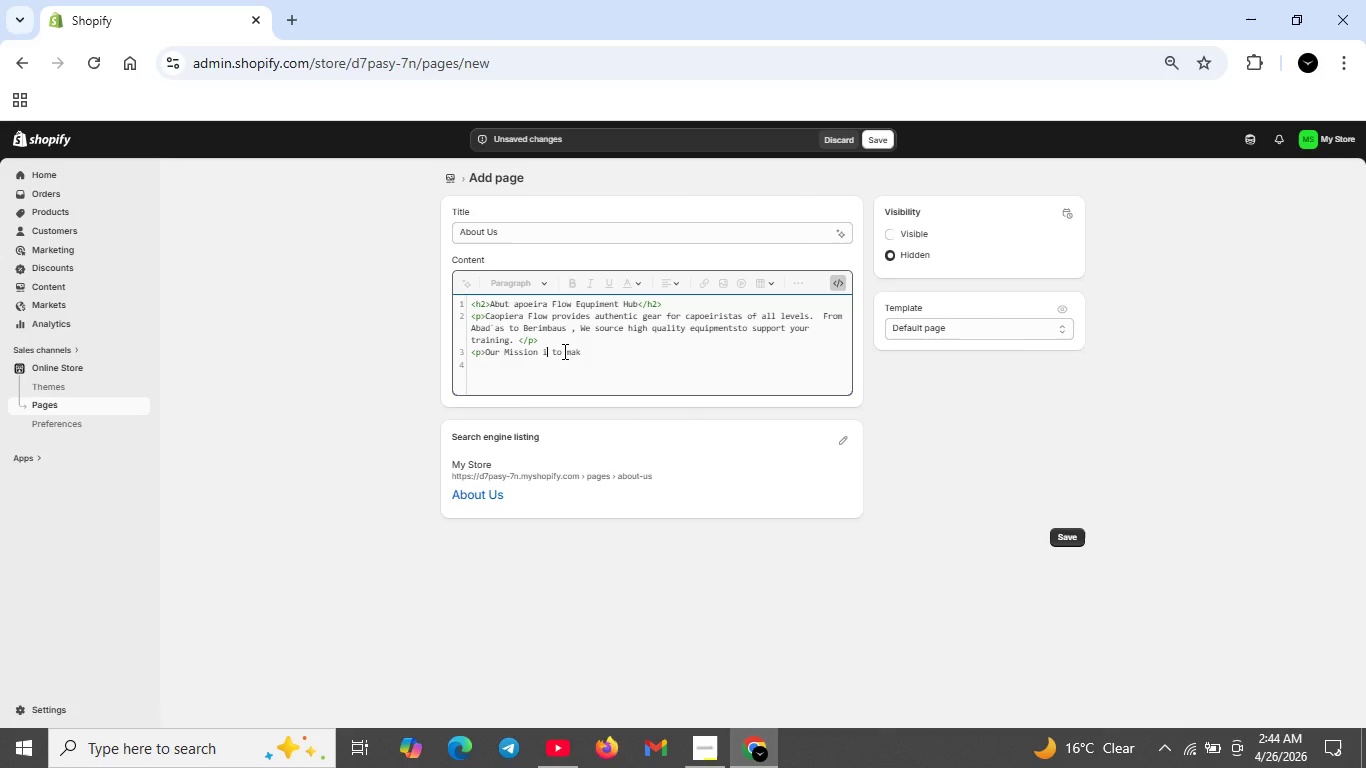 
key(Backspace)
 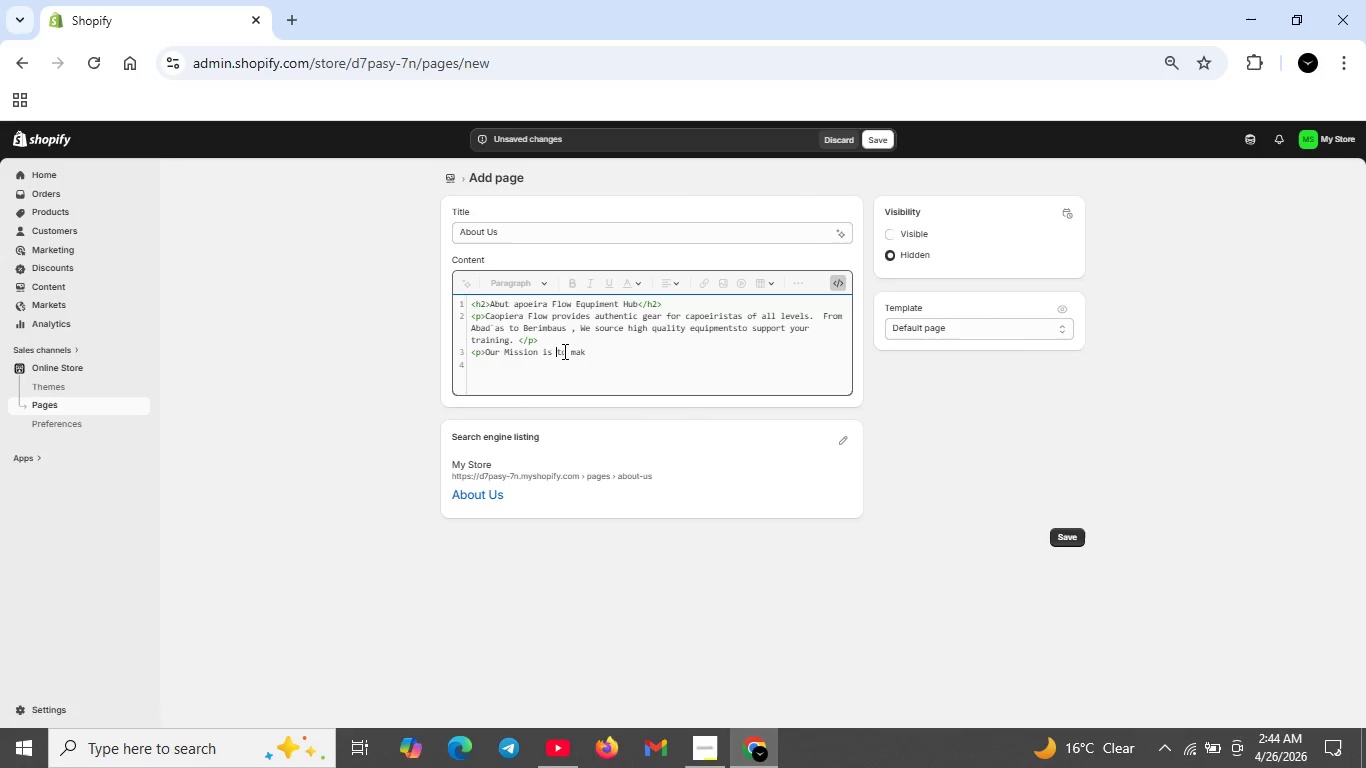 
key(S)
 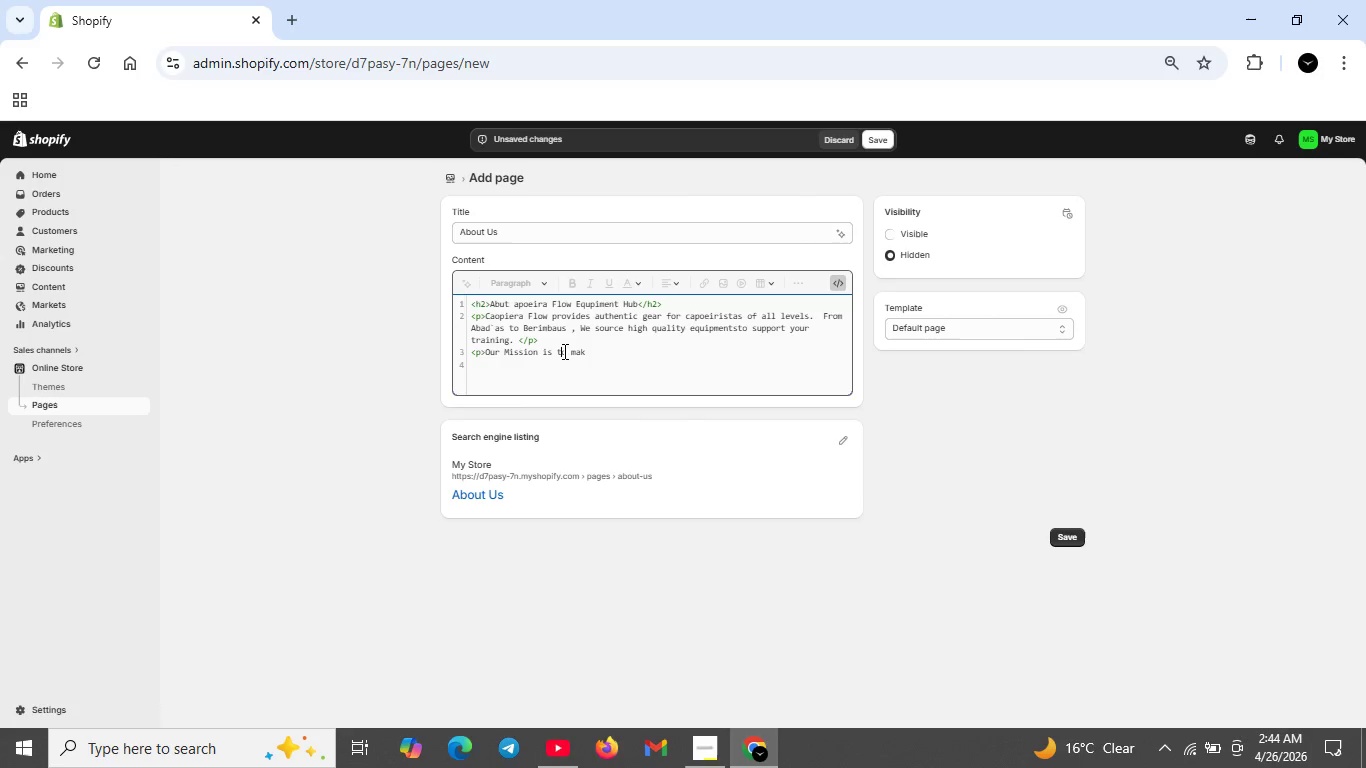 
key(ArrowRight)
 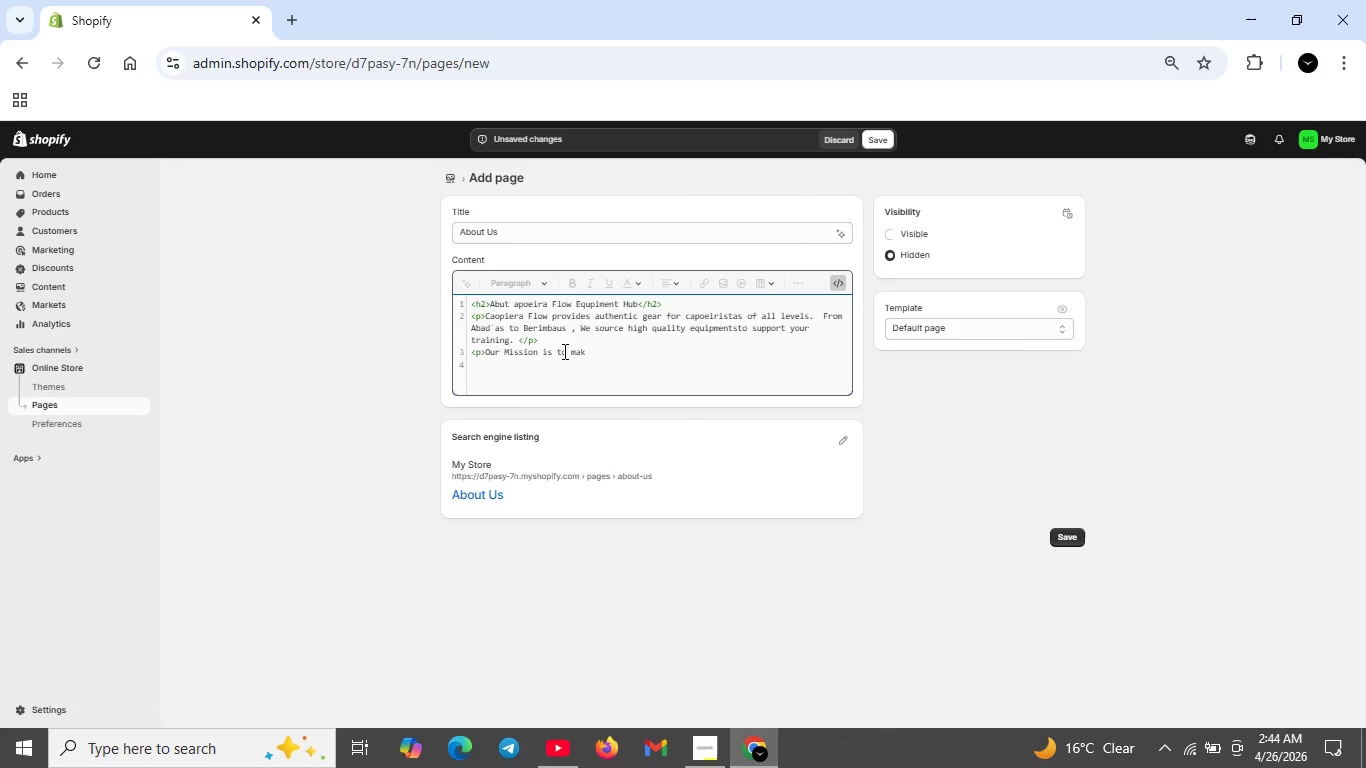 
key(ArrowRight)
 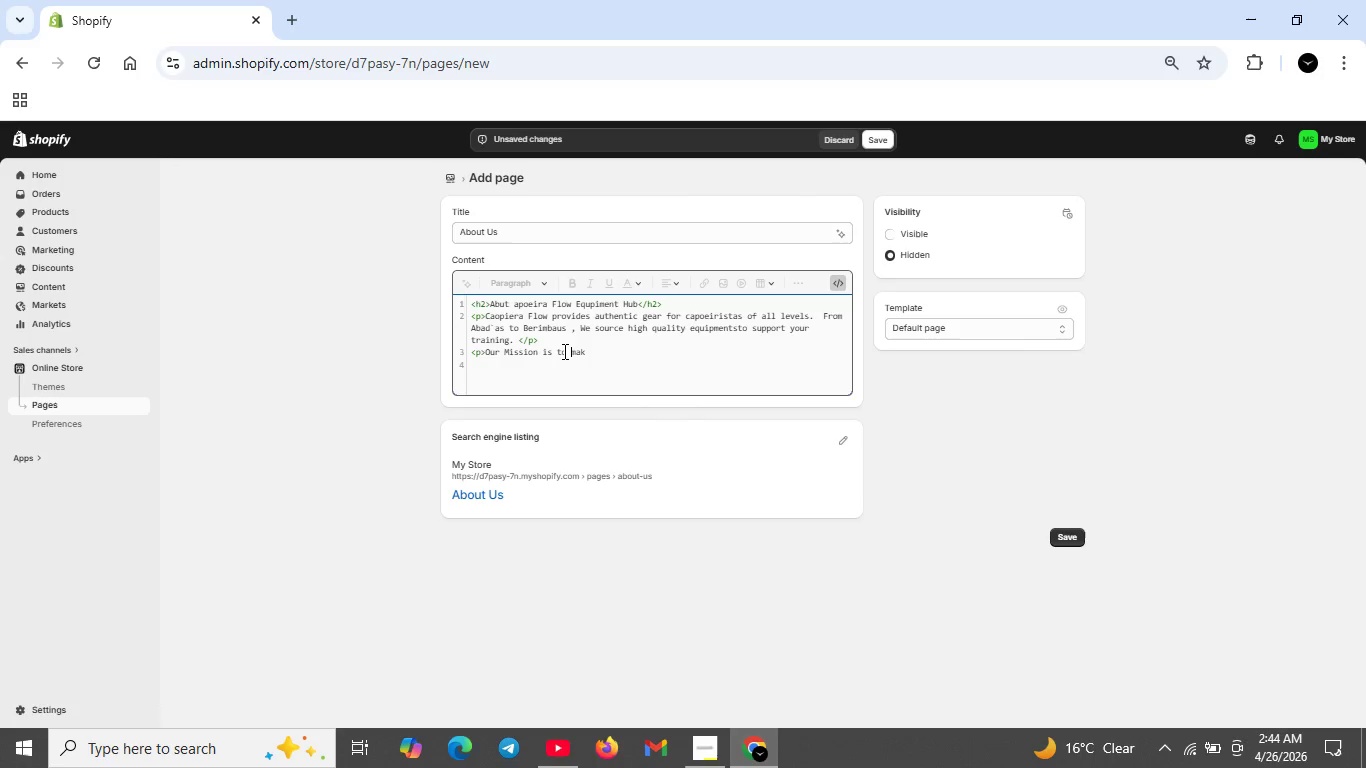 
key(ArrowRight)
 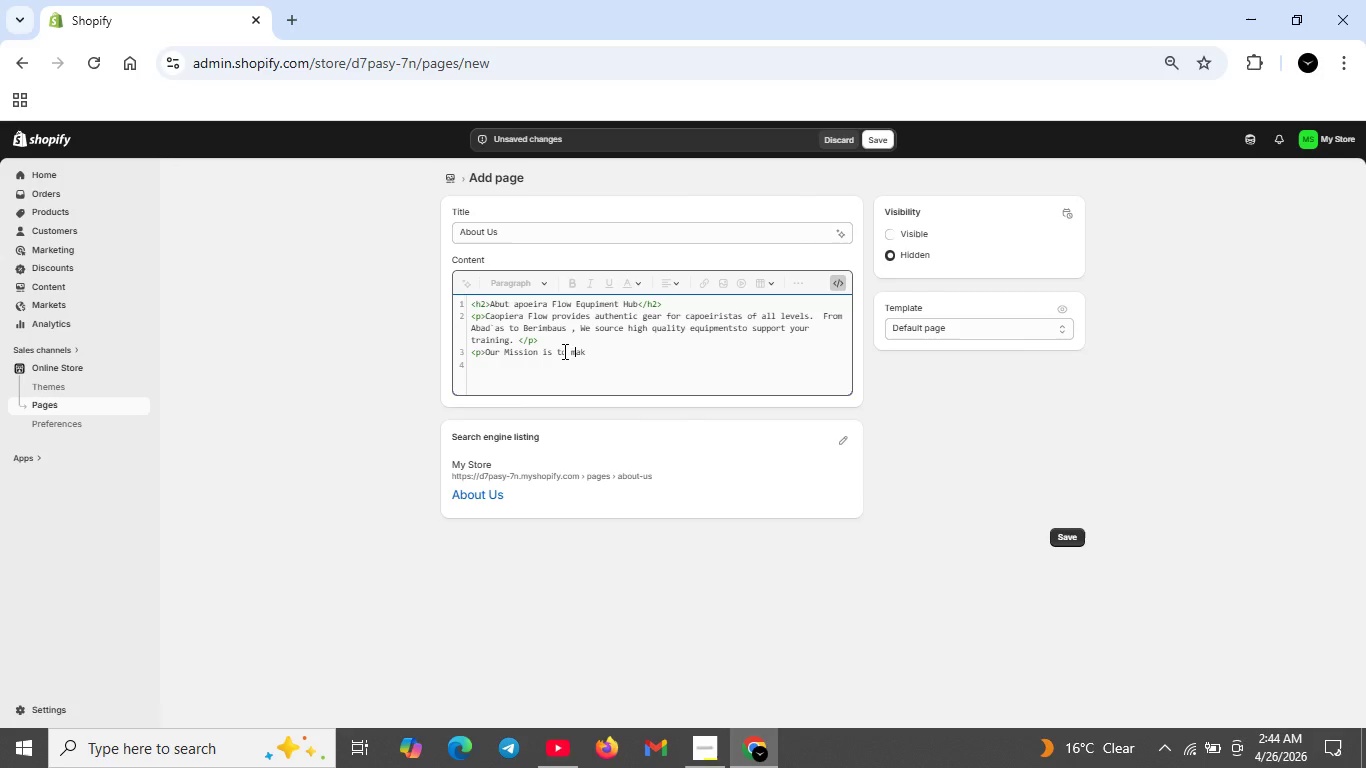 
key(ArrowRight)
 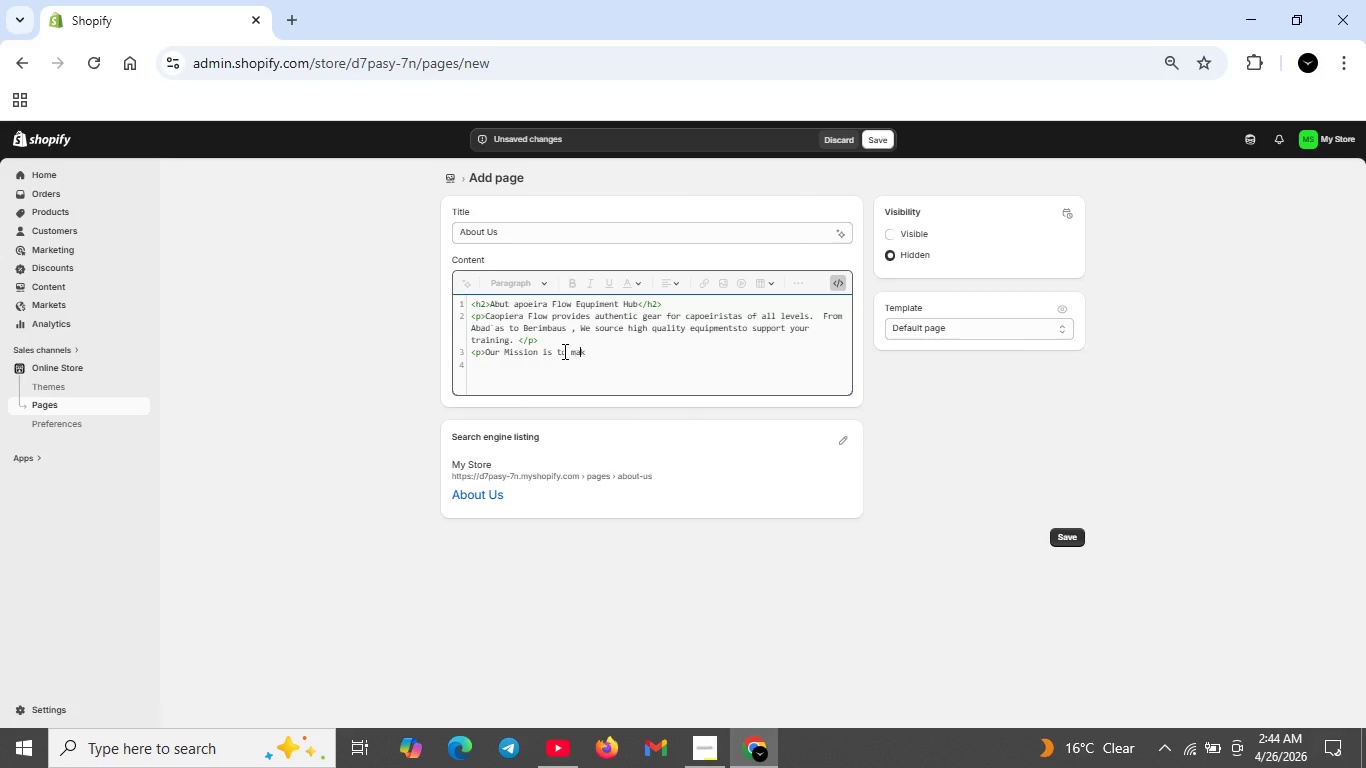 
key(ArrowRight)
 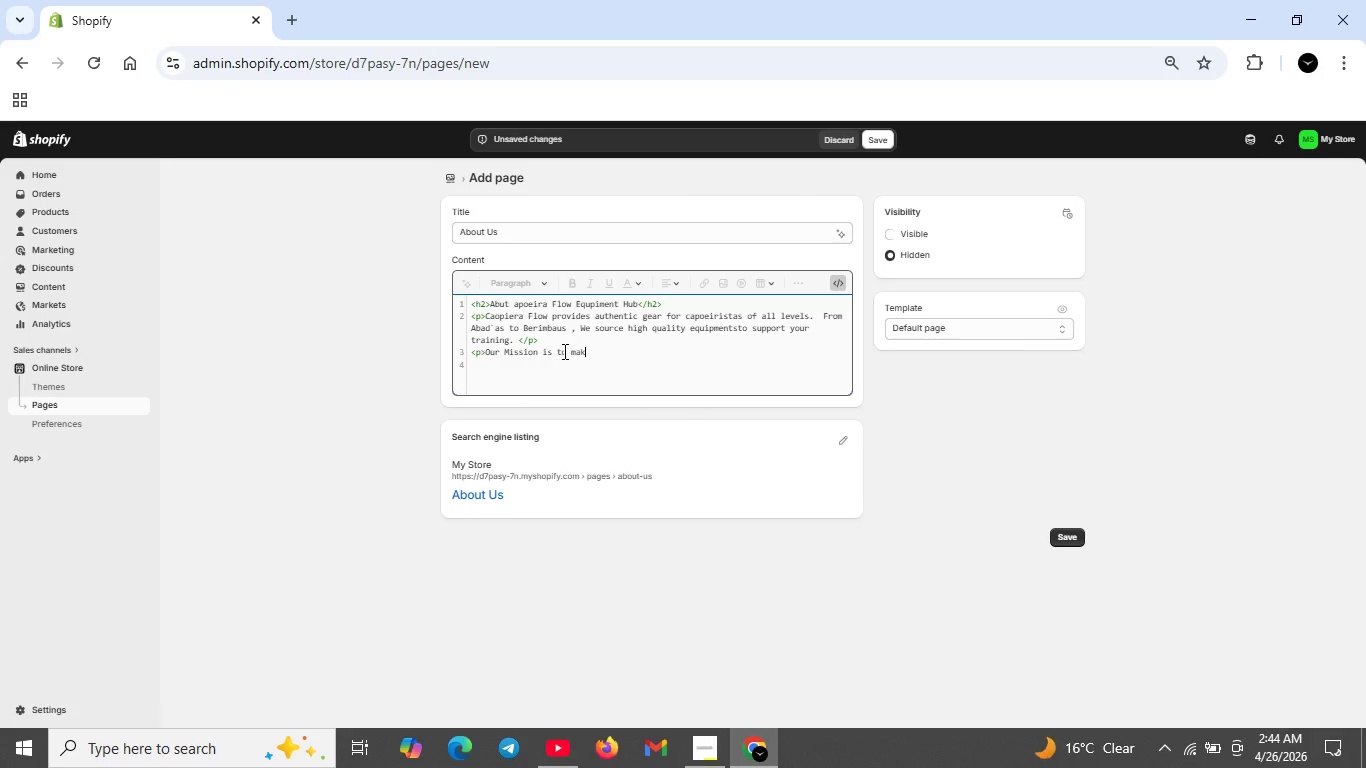 
key(ArrowRight)
 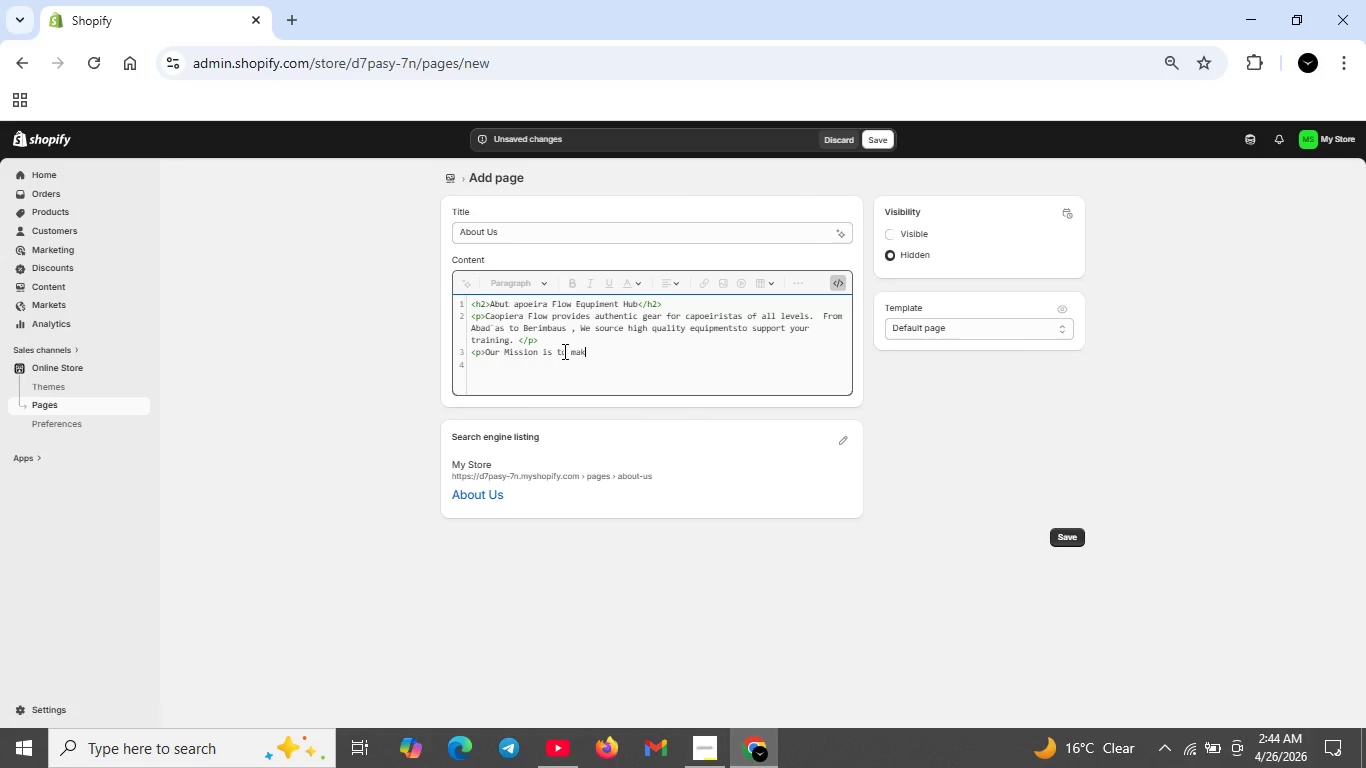 
key(ArrowRight)
 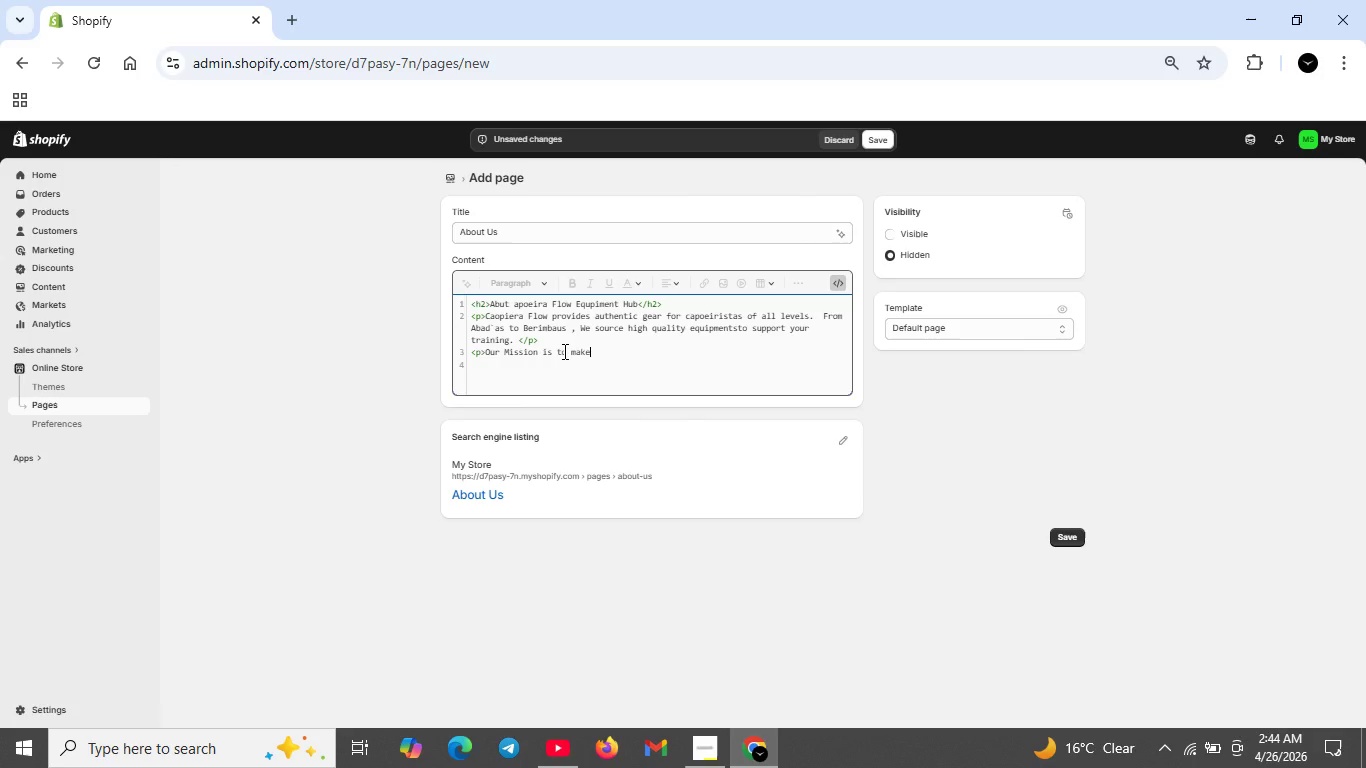 
type(e capoiera equipment ace)
key(Backspace)
type(cc)
key(Backspace)
type(essible while supportingtraditional Brazilian craftsmasn)
key(Backspace)
key(Backspace)
type(nhip</p>)
 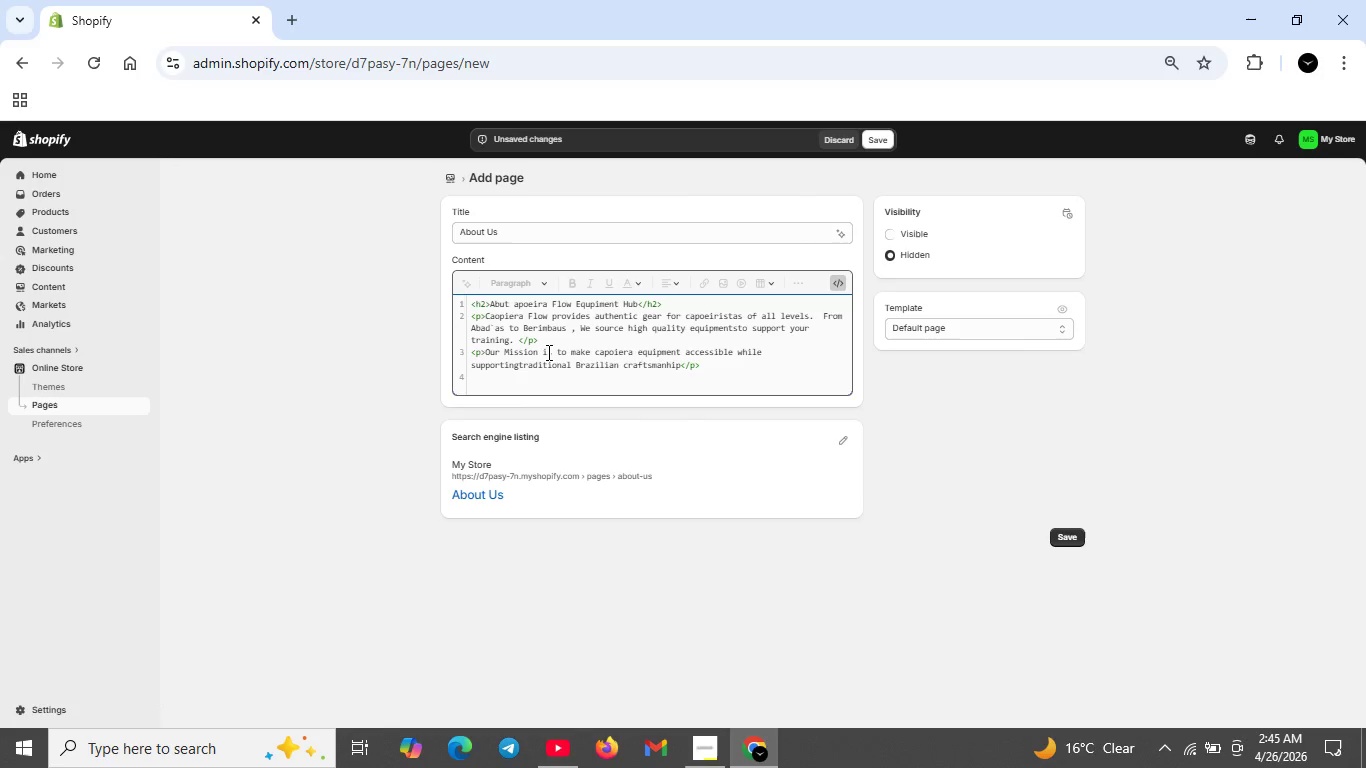 
left_click([667, 363])
 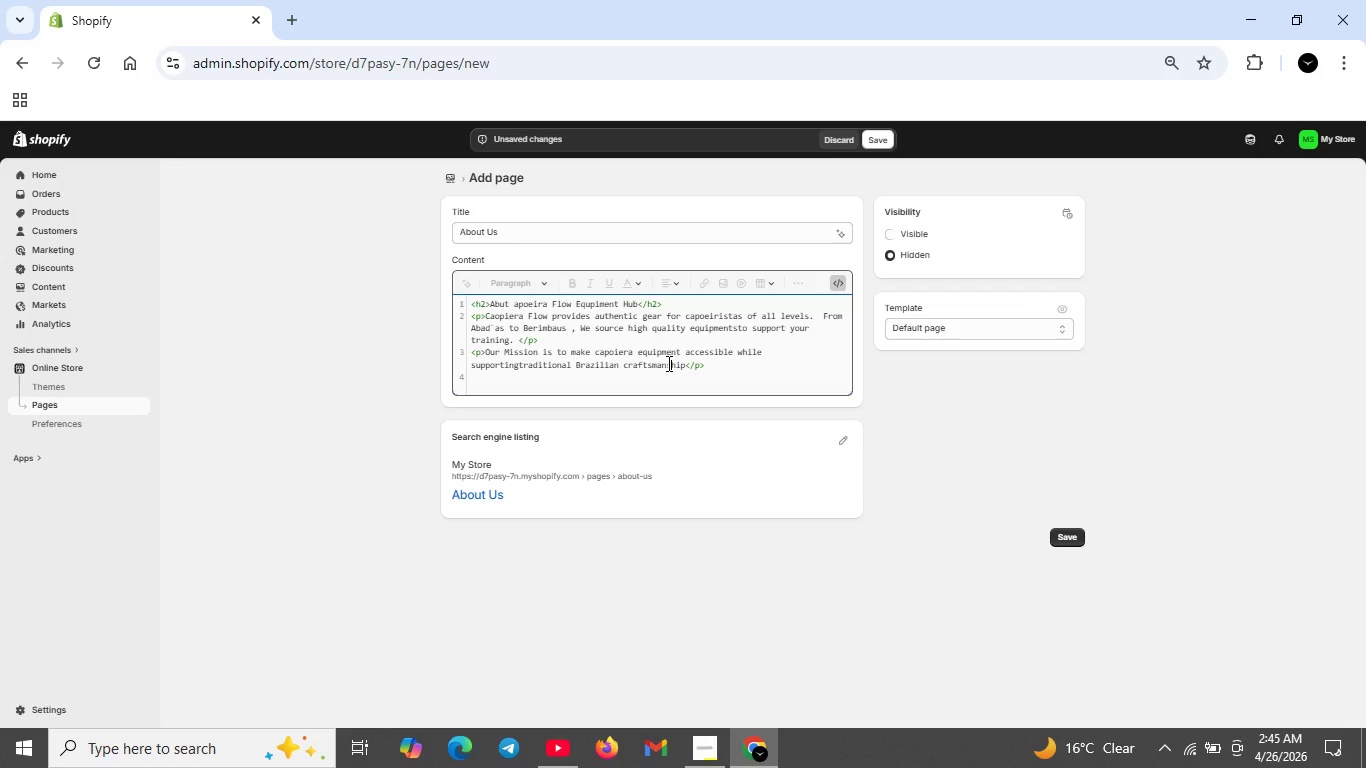 
key(S)
 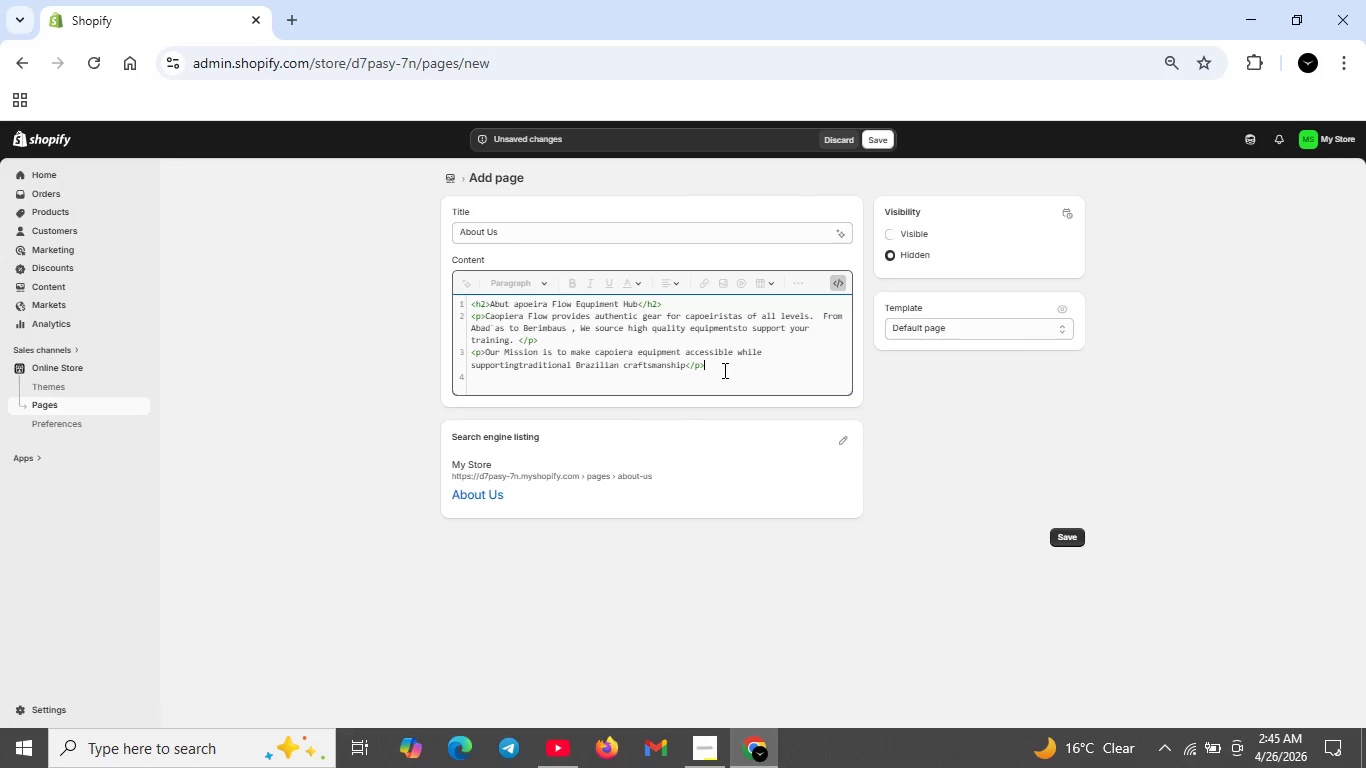 
left_click([723, 370])
 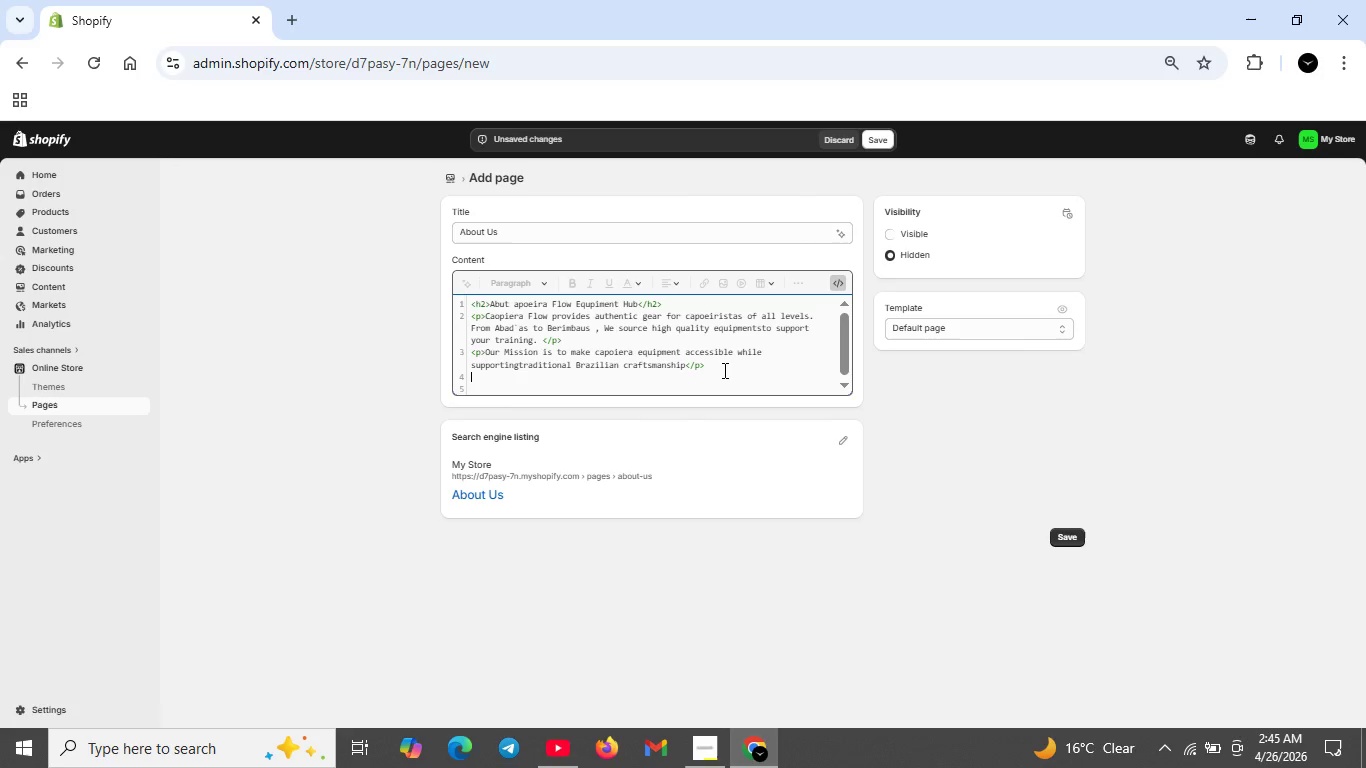 
key(Shift+ShiftRight)
 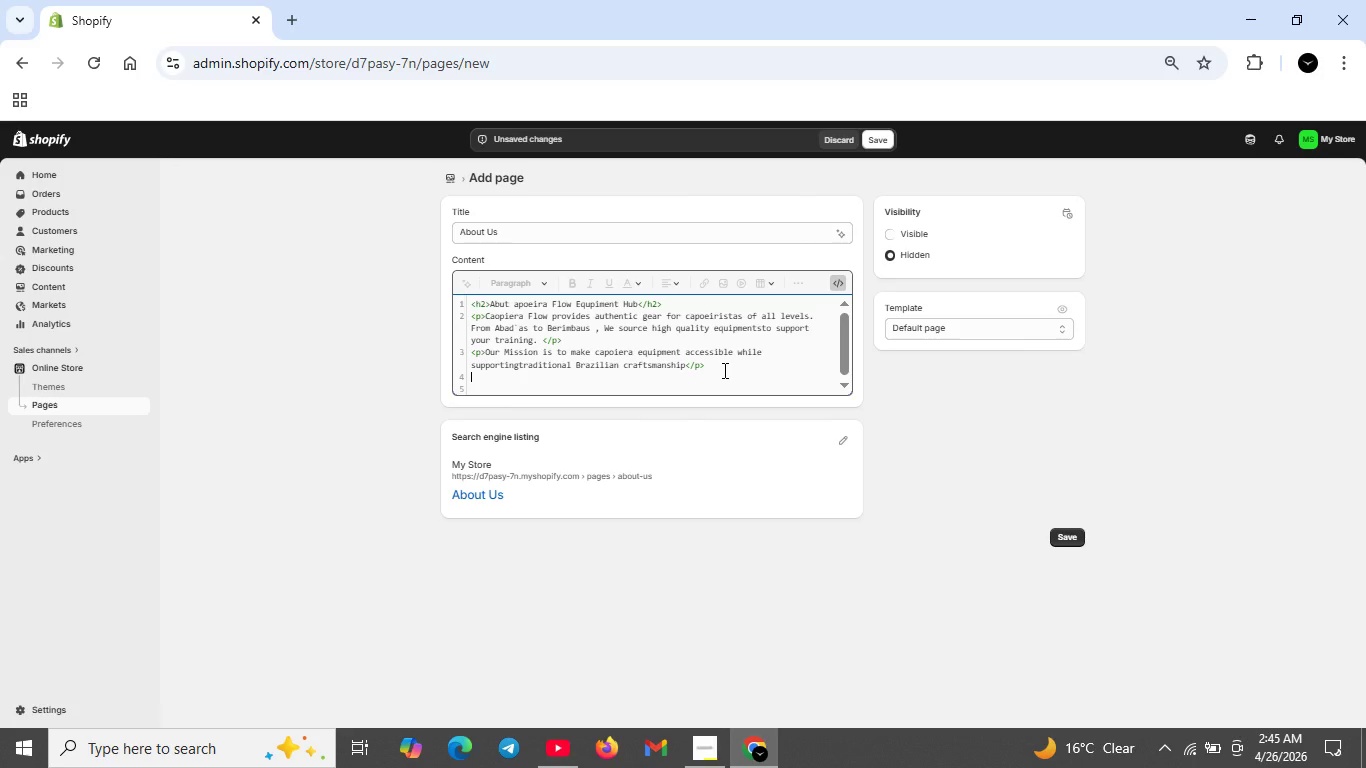 
key(Shift+Enter)
 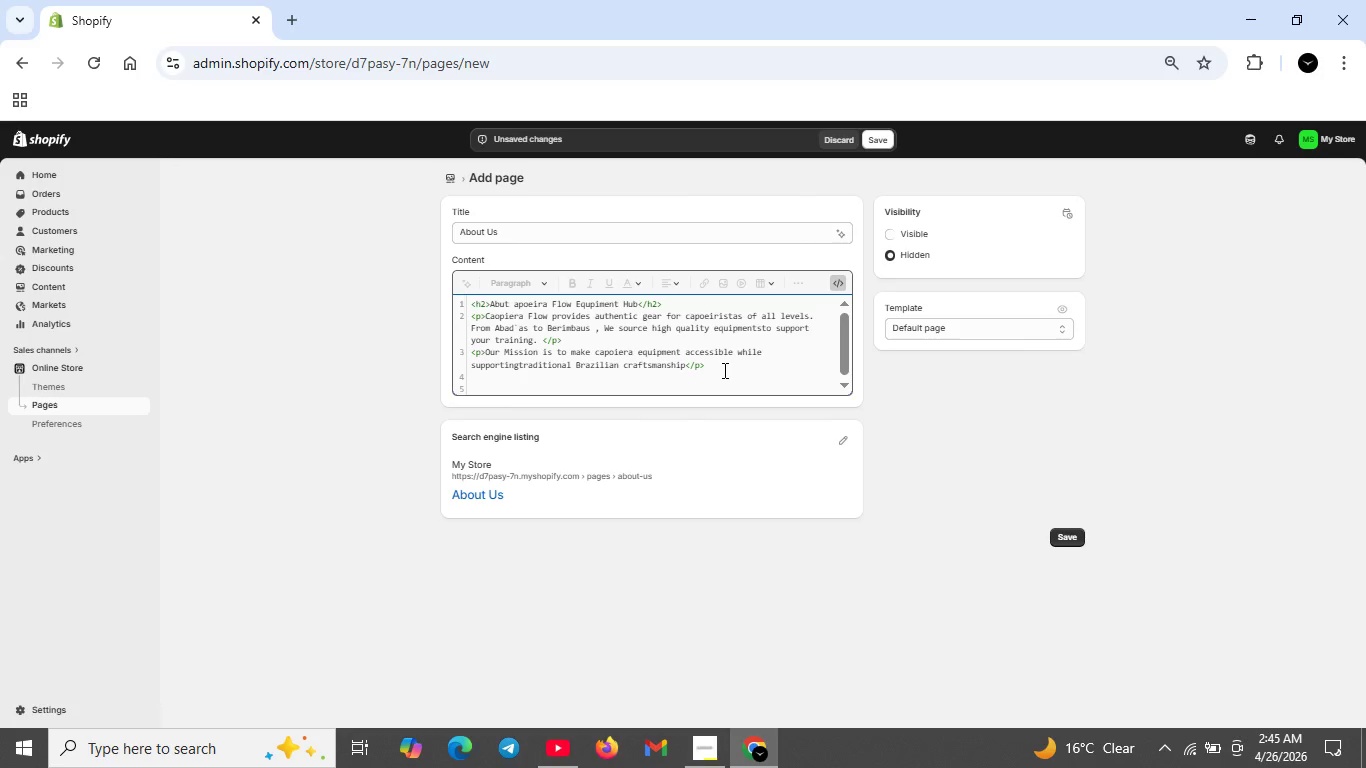 
type(<h3.Our Values</h3>)
 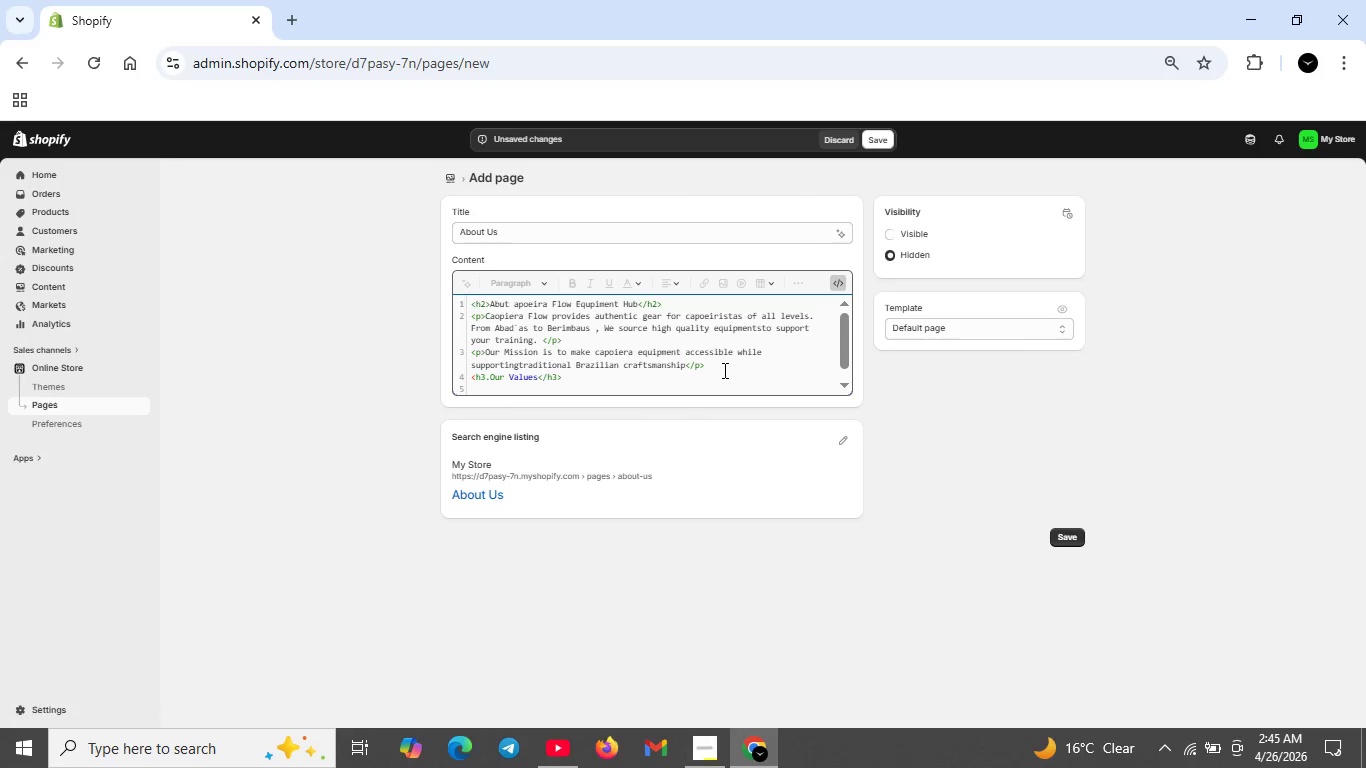 
 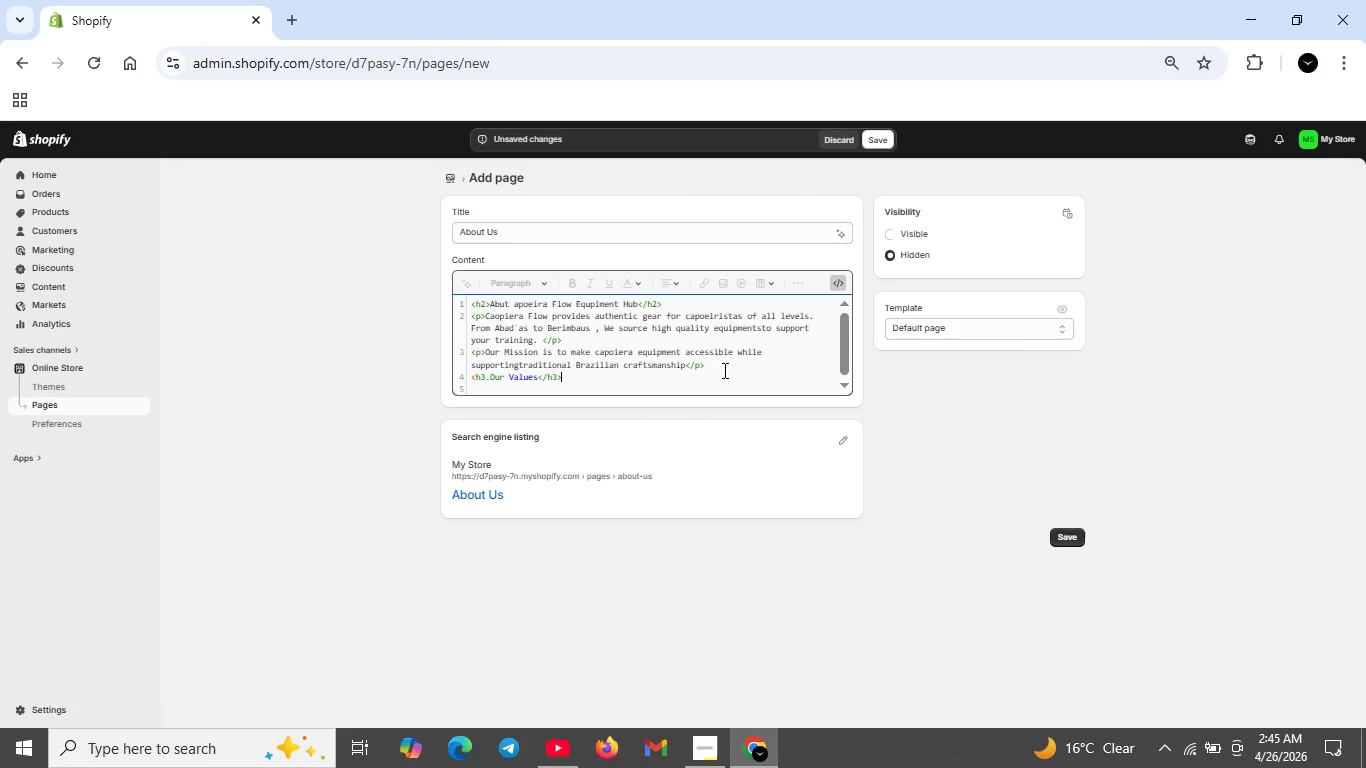 
key(Shift+Enter)
 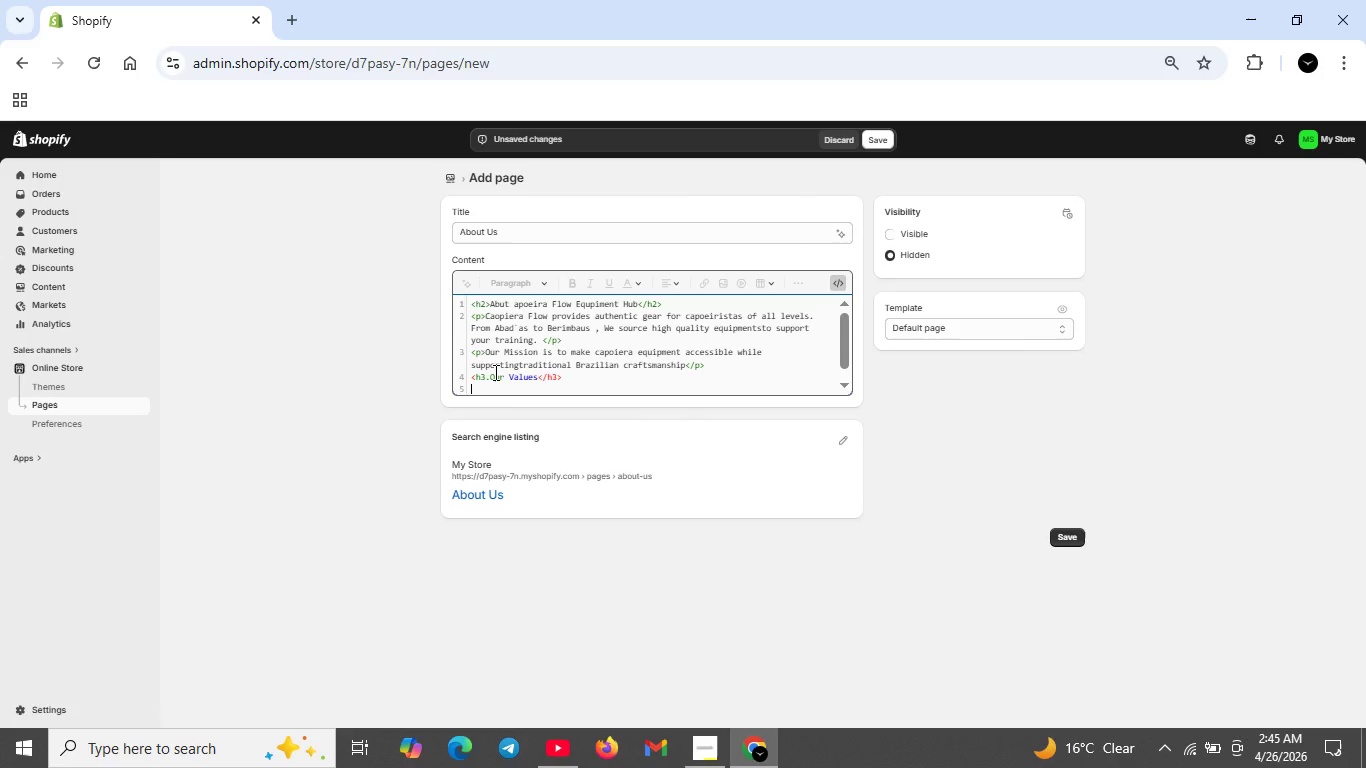 
left_click([494, 372])
 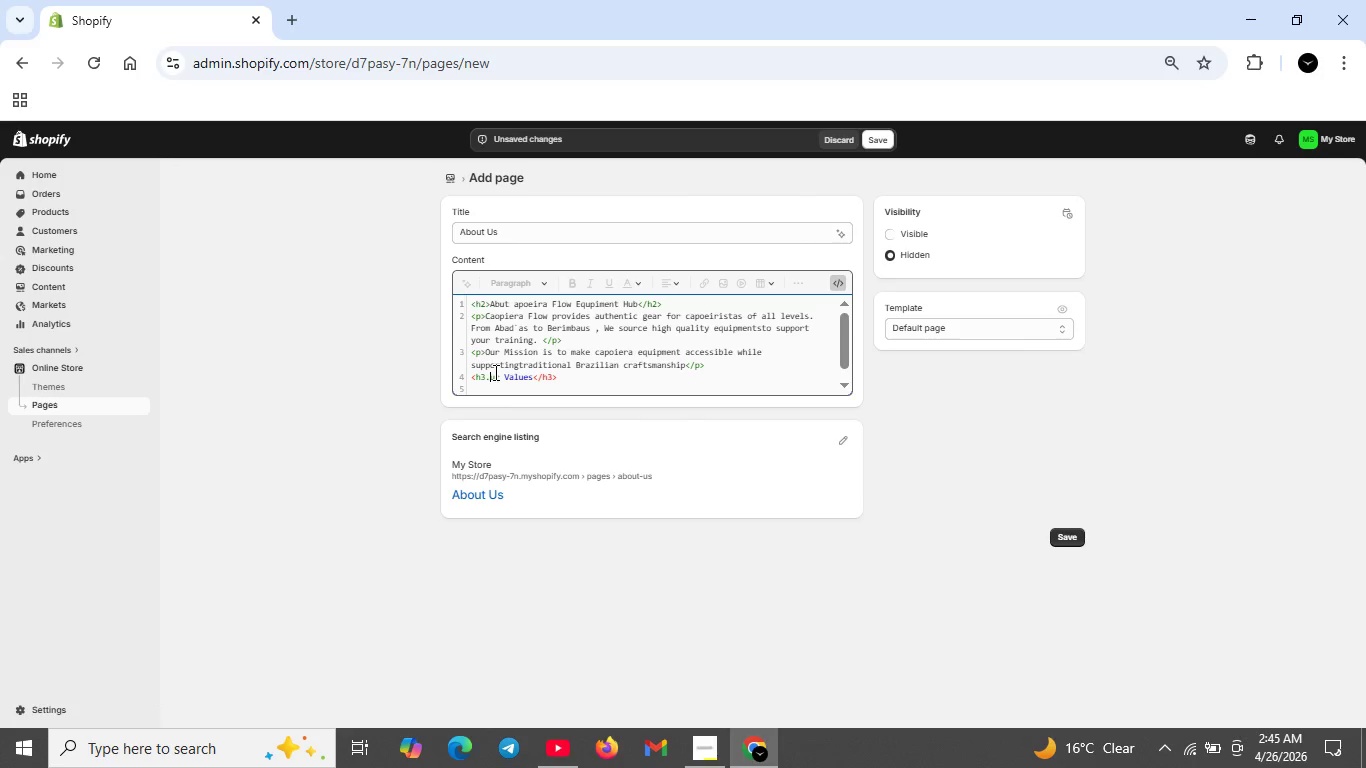 
key(Backspace)
 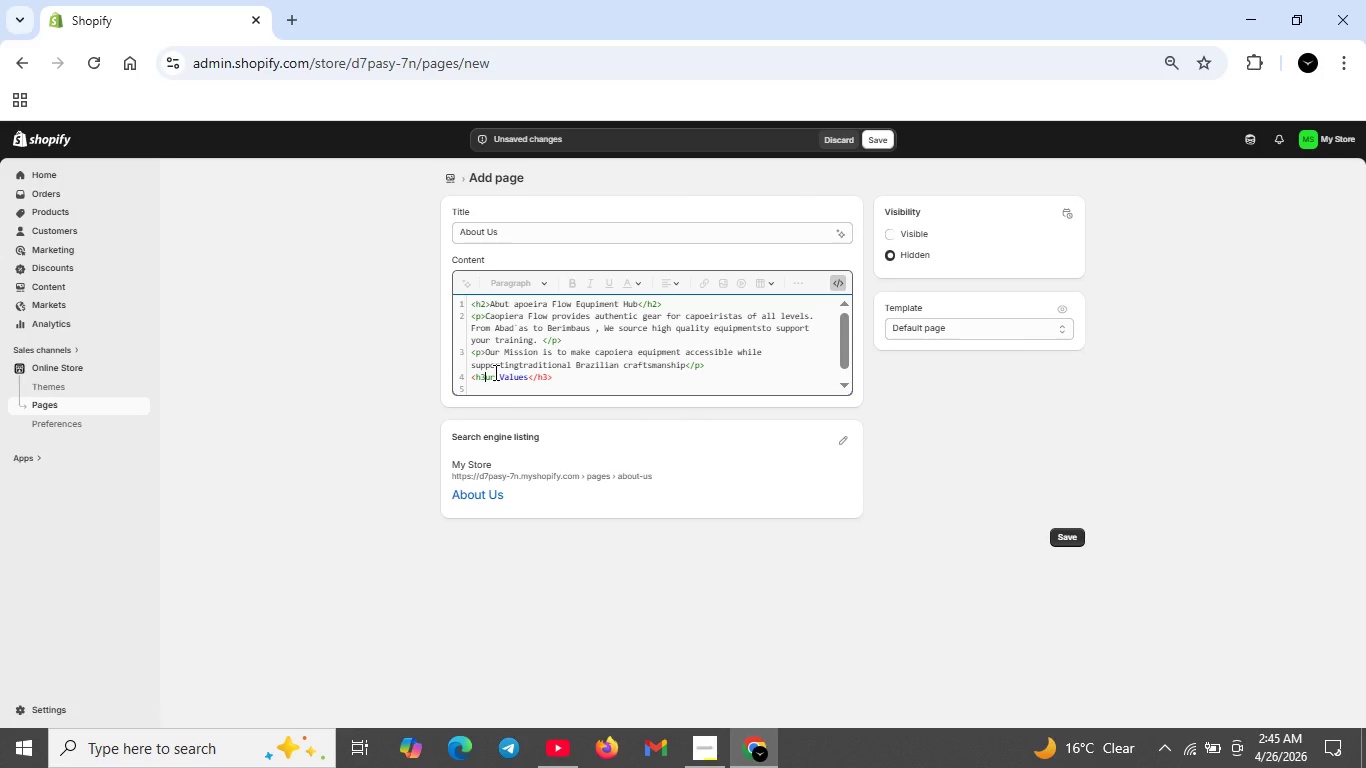 
key(Backspace)
 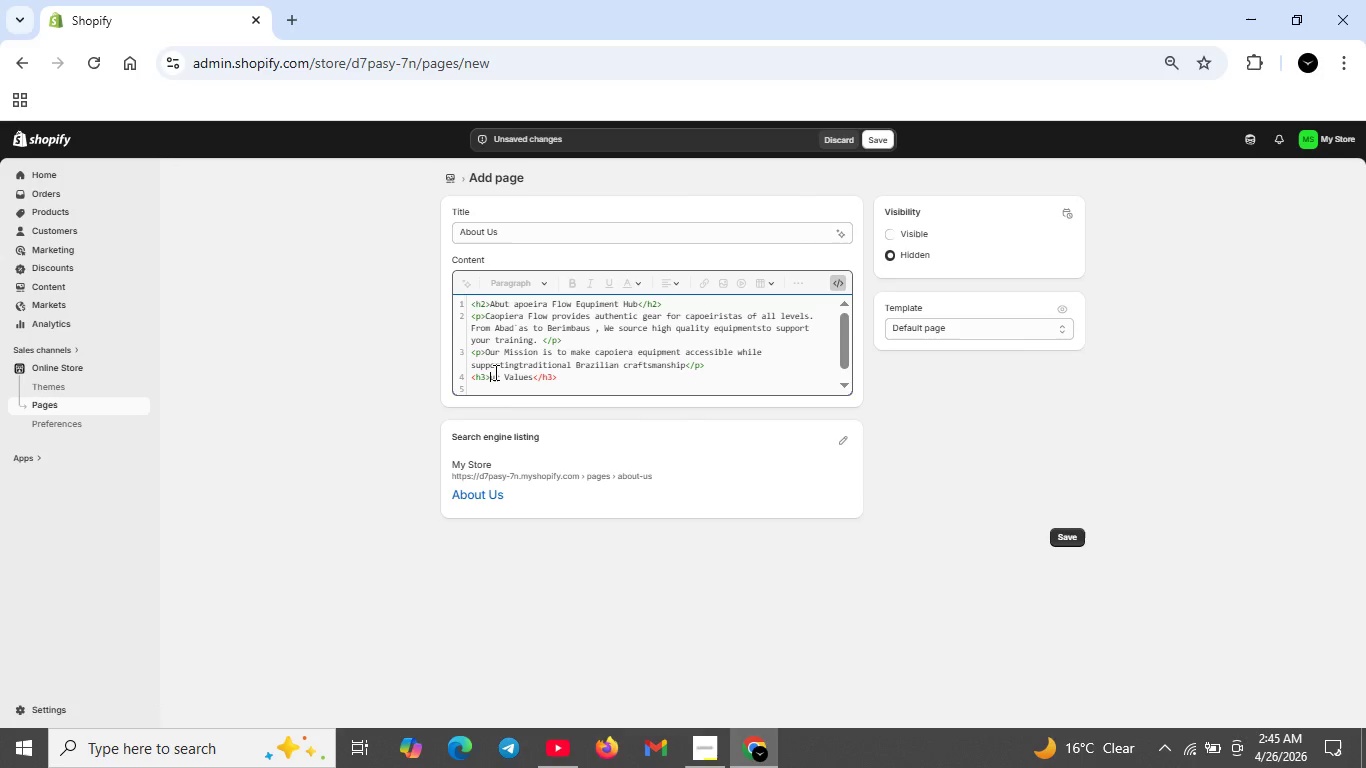 
key(Shift+ShiftRight)
 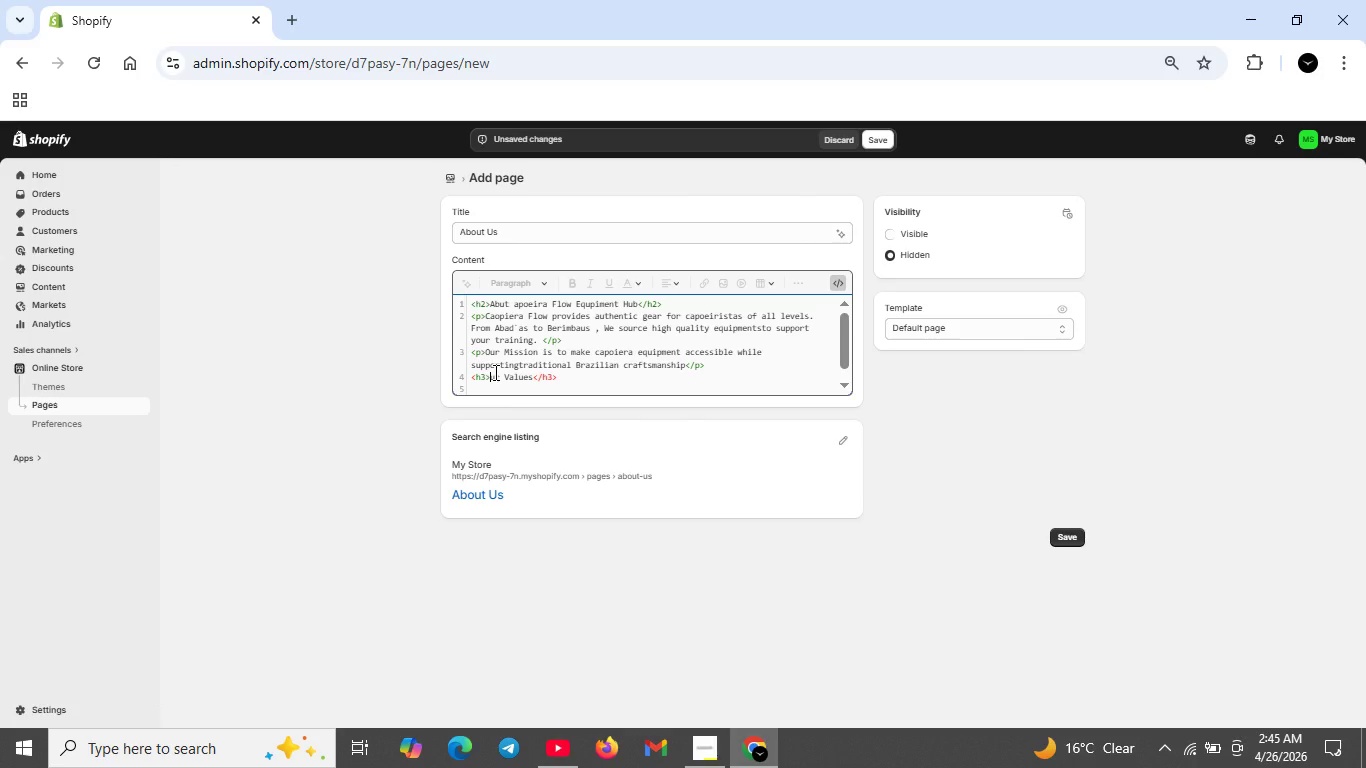 
key(Shift+Period)
 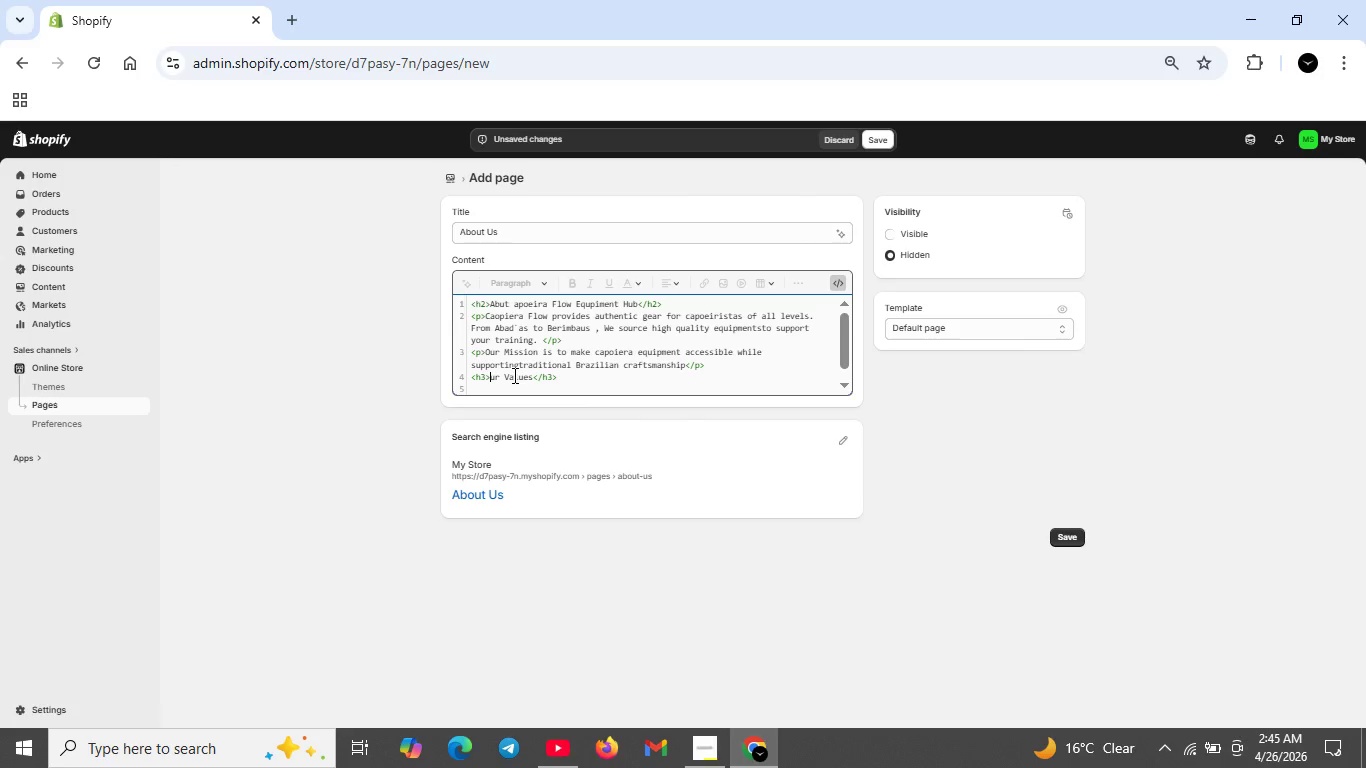 
key(CapsLock)
 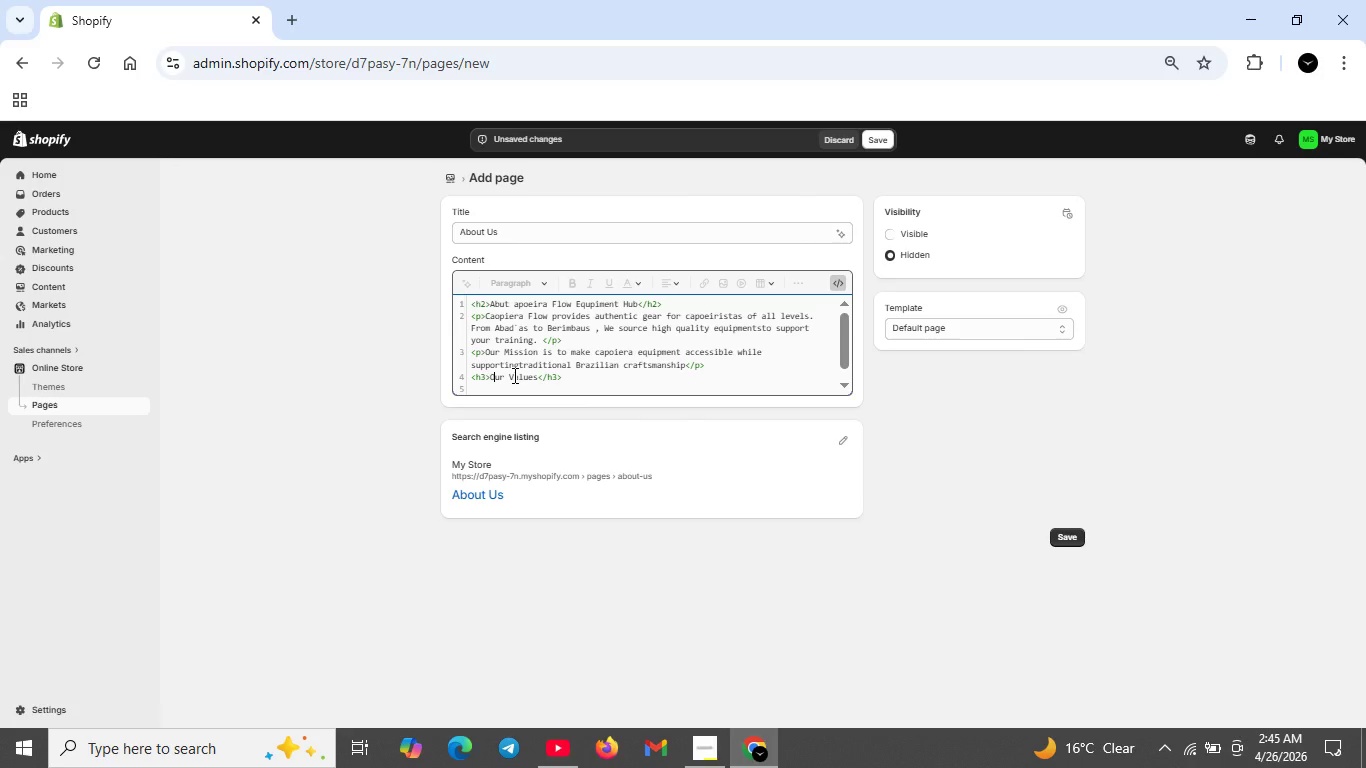 
key(O)
 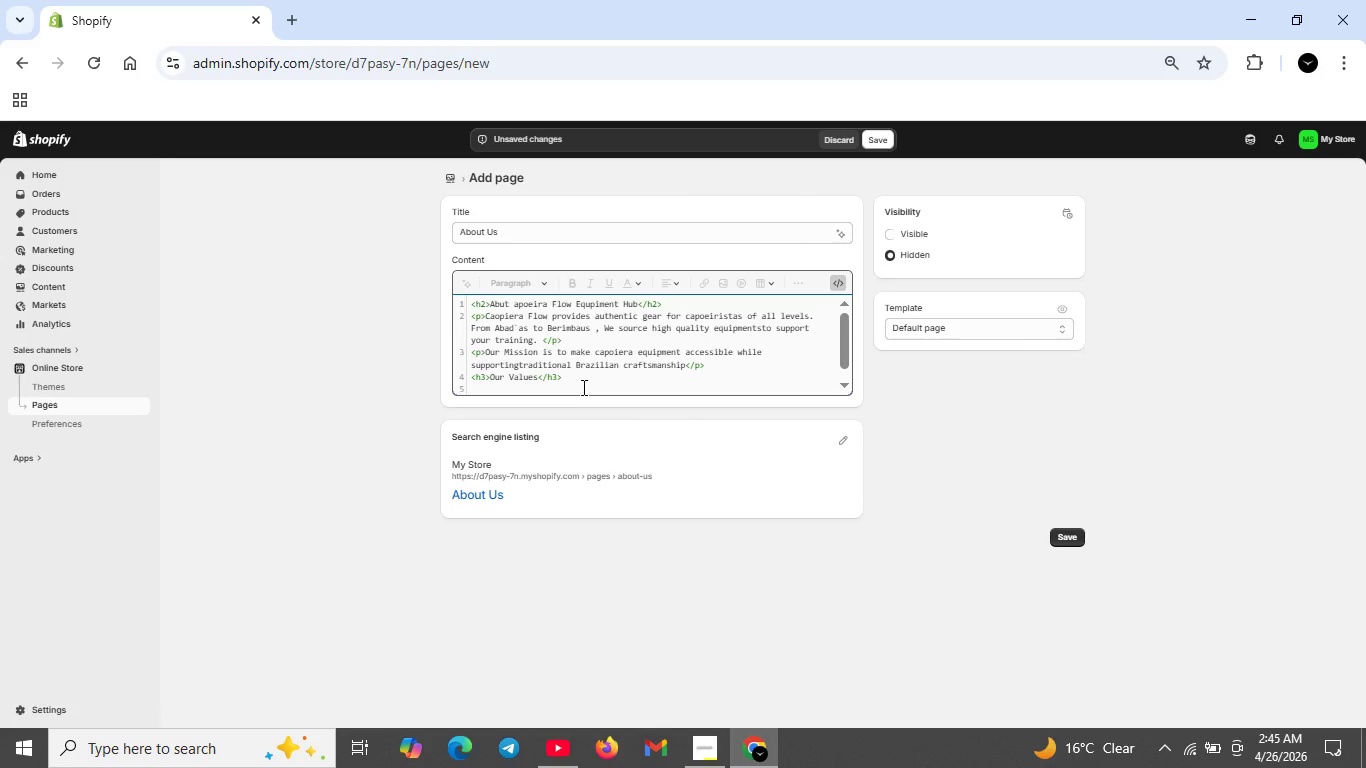 
left_click([575, 378])
 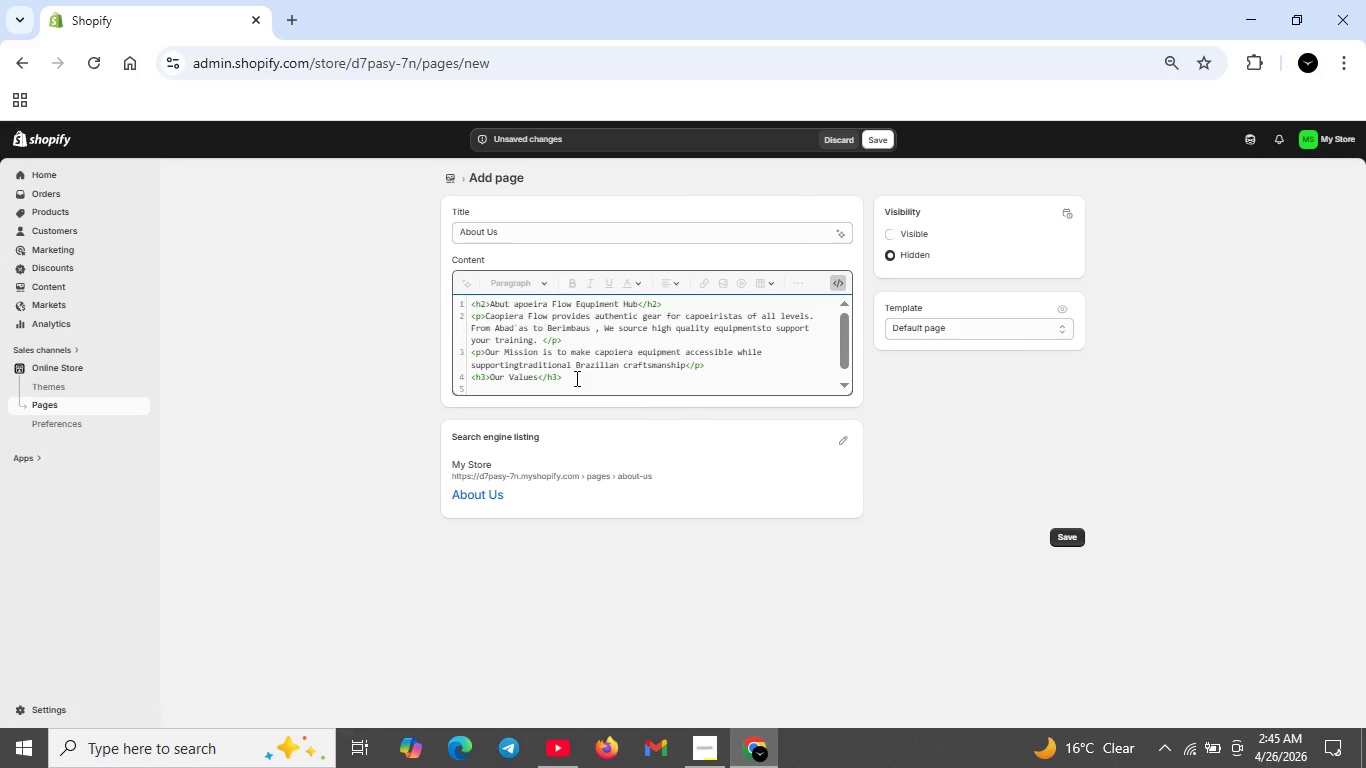 
key(Shift+Enter)
 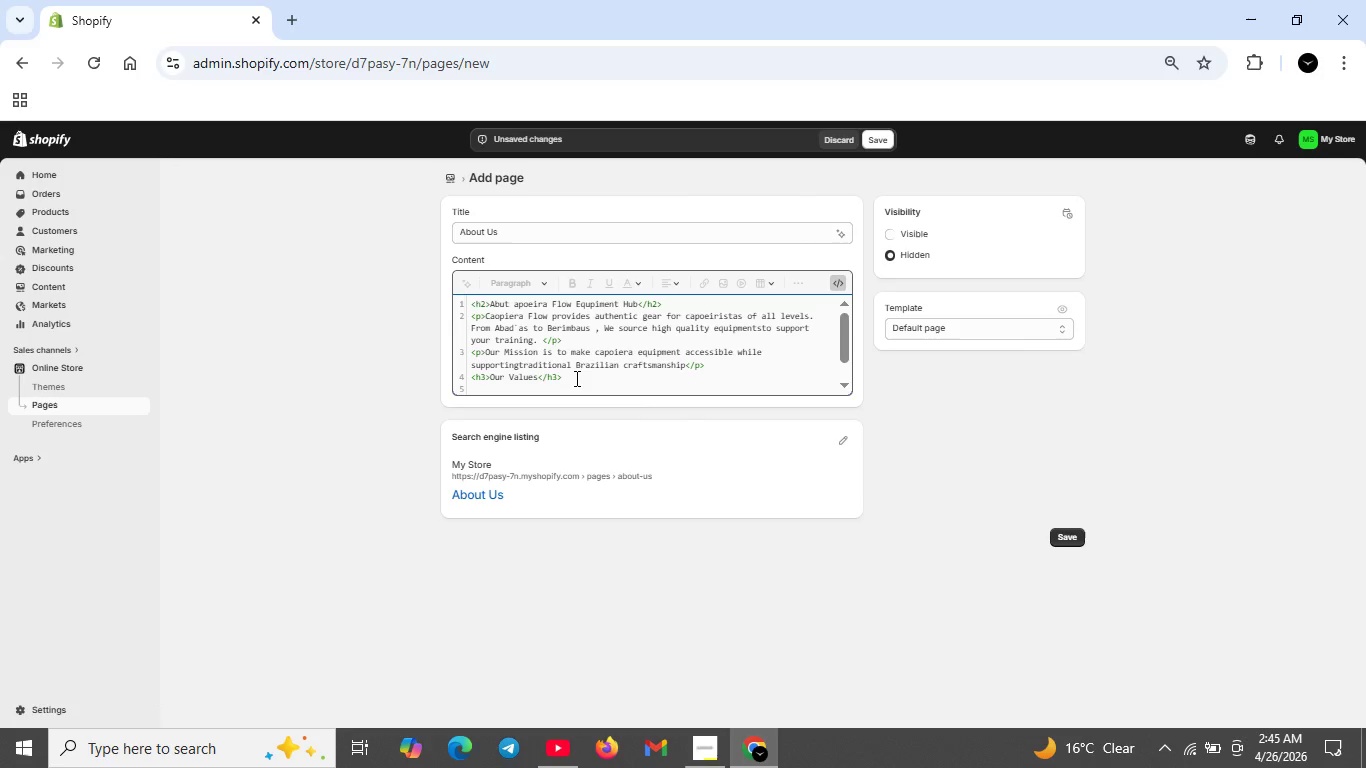 
type(<UL>)
 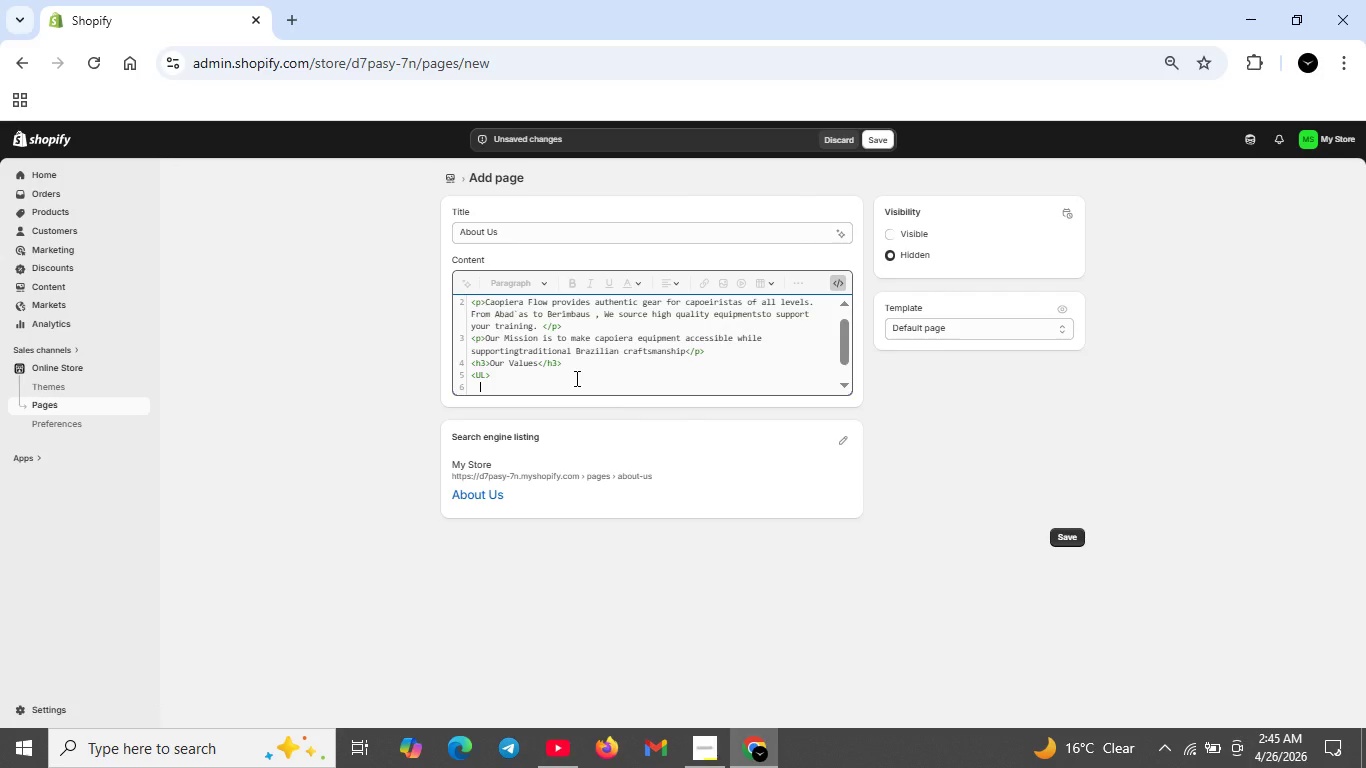 
key(Shift+Enter)
 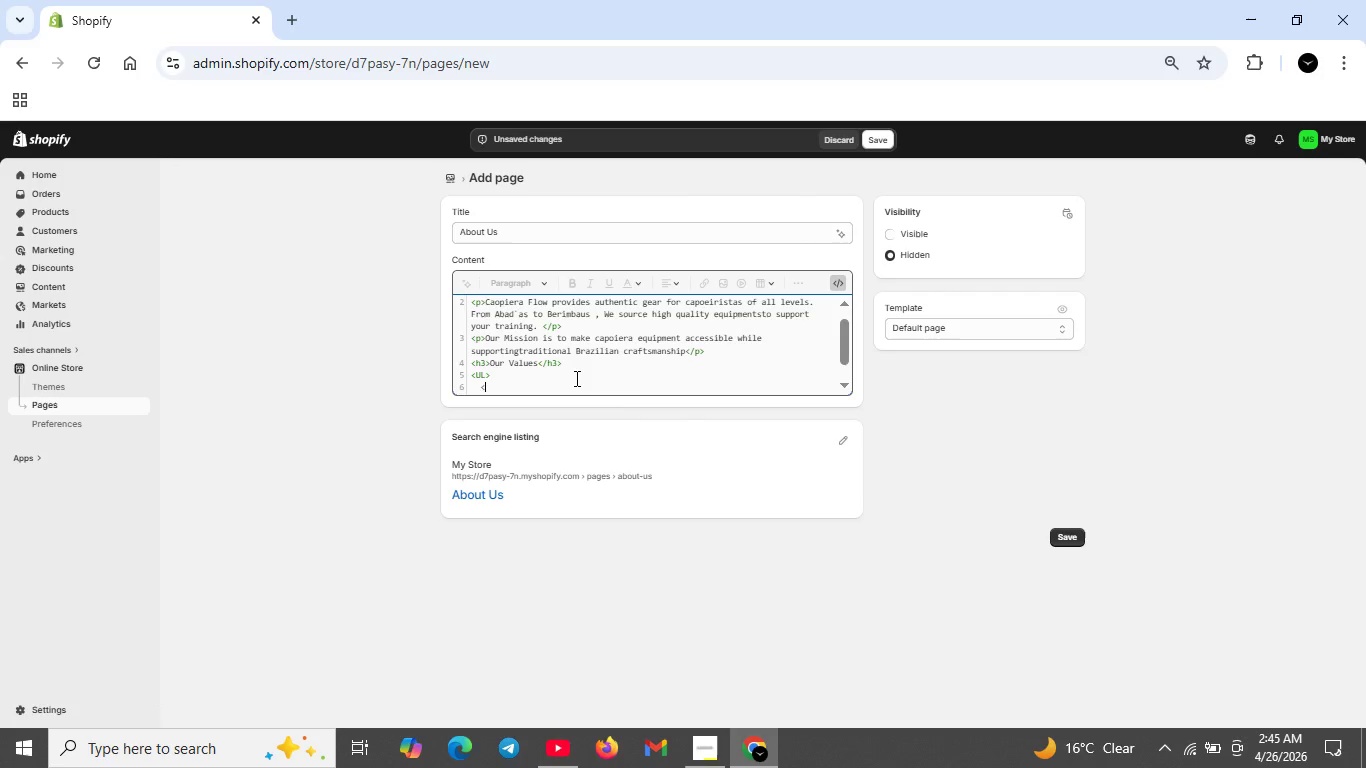 
type(<LI>Athent)
 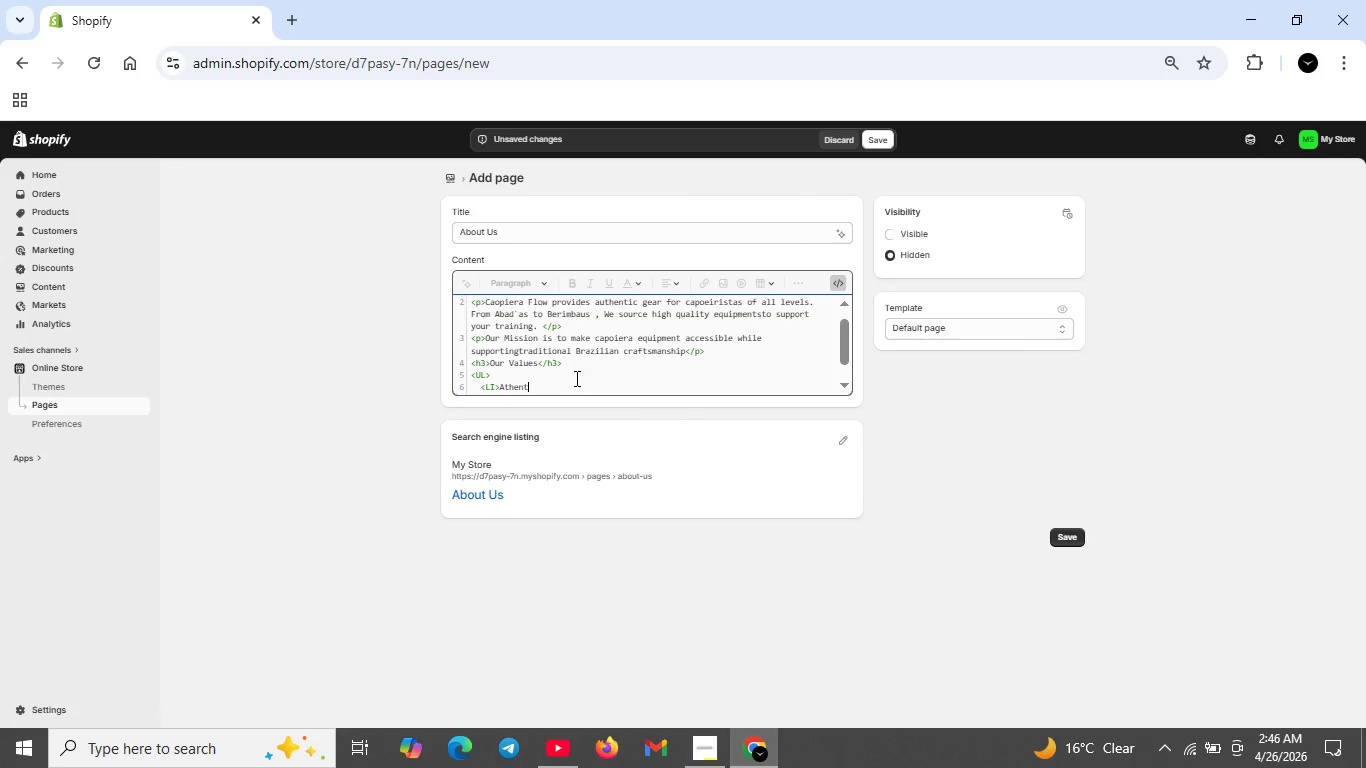 
type(icity:Genuine capoira gear</li>)
 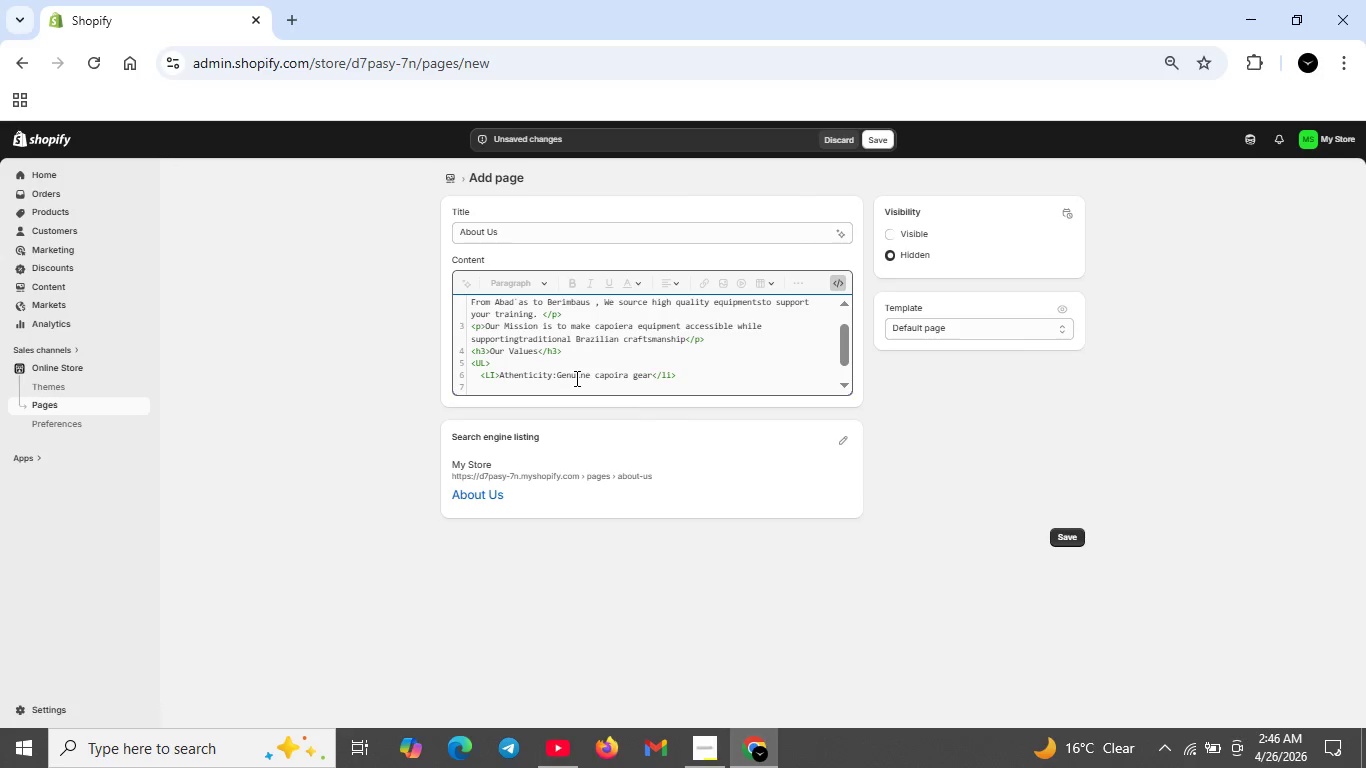 
 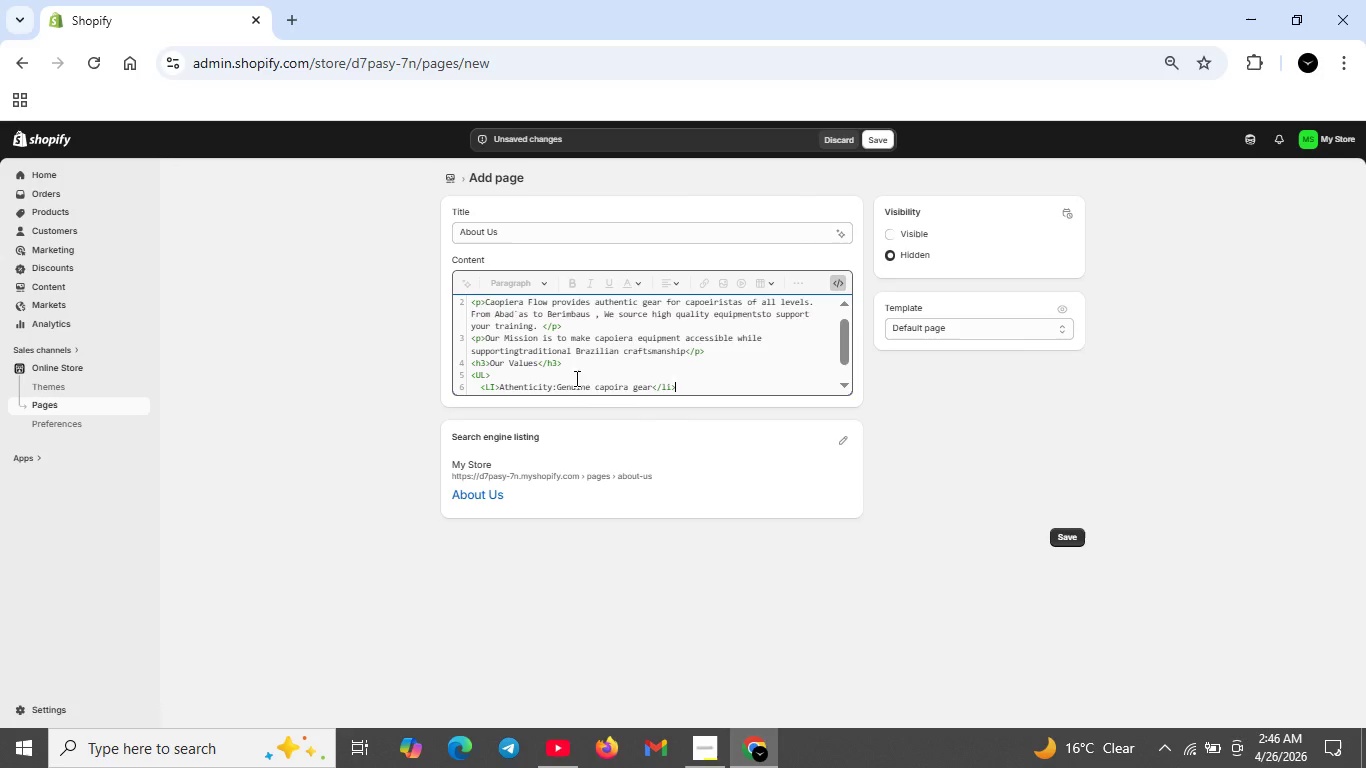 
key(Shift+Enter)
 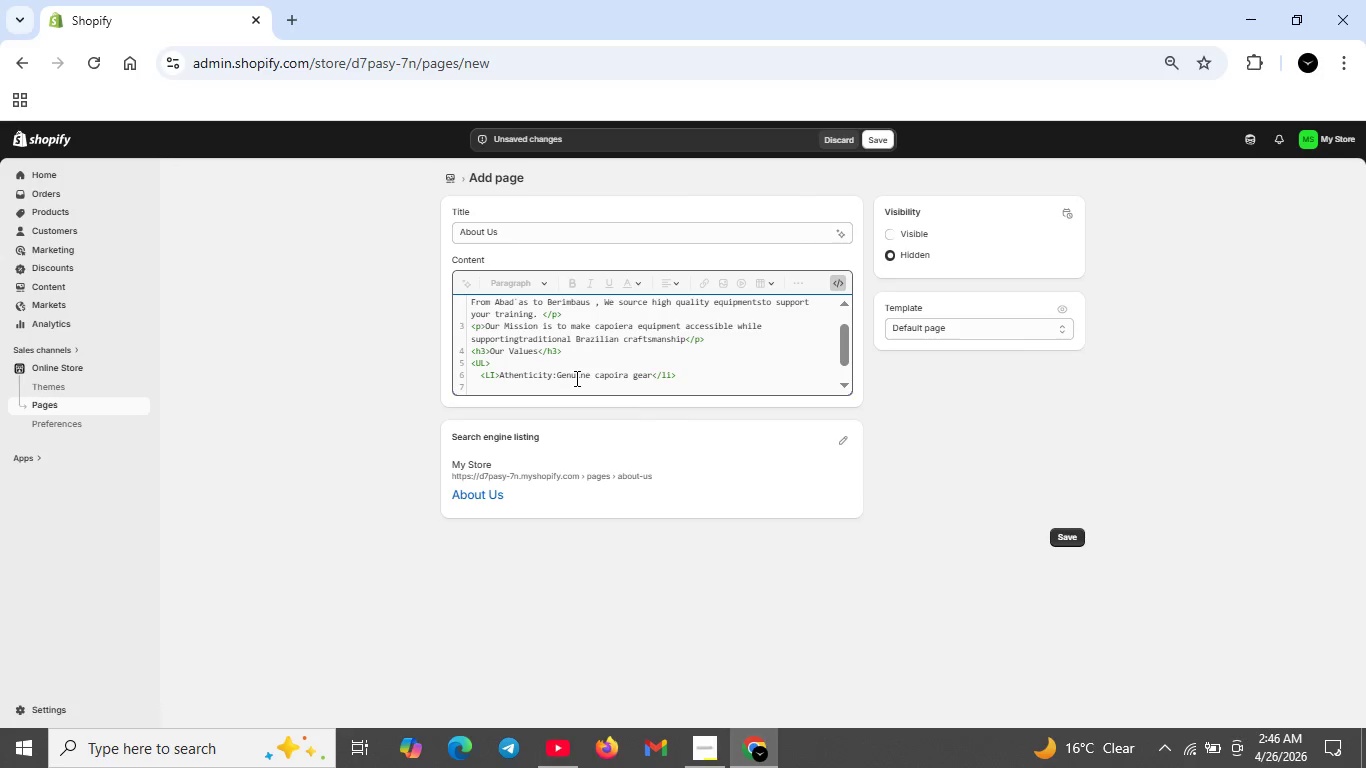 
type(<li>Quality :Durable materials for regular training<li>)
 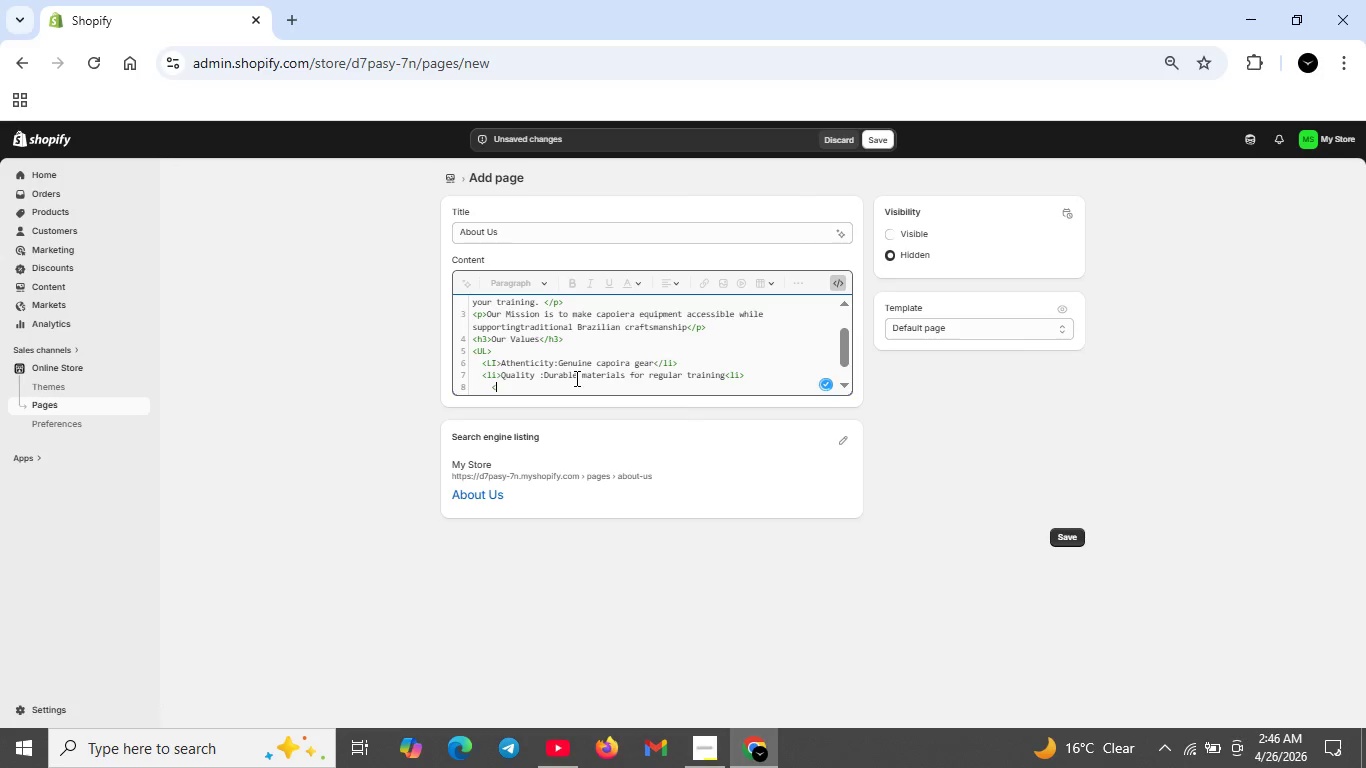 
 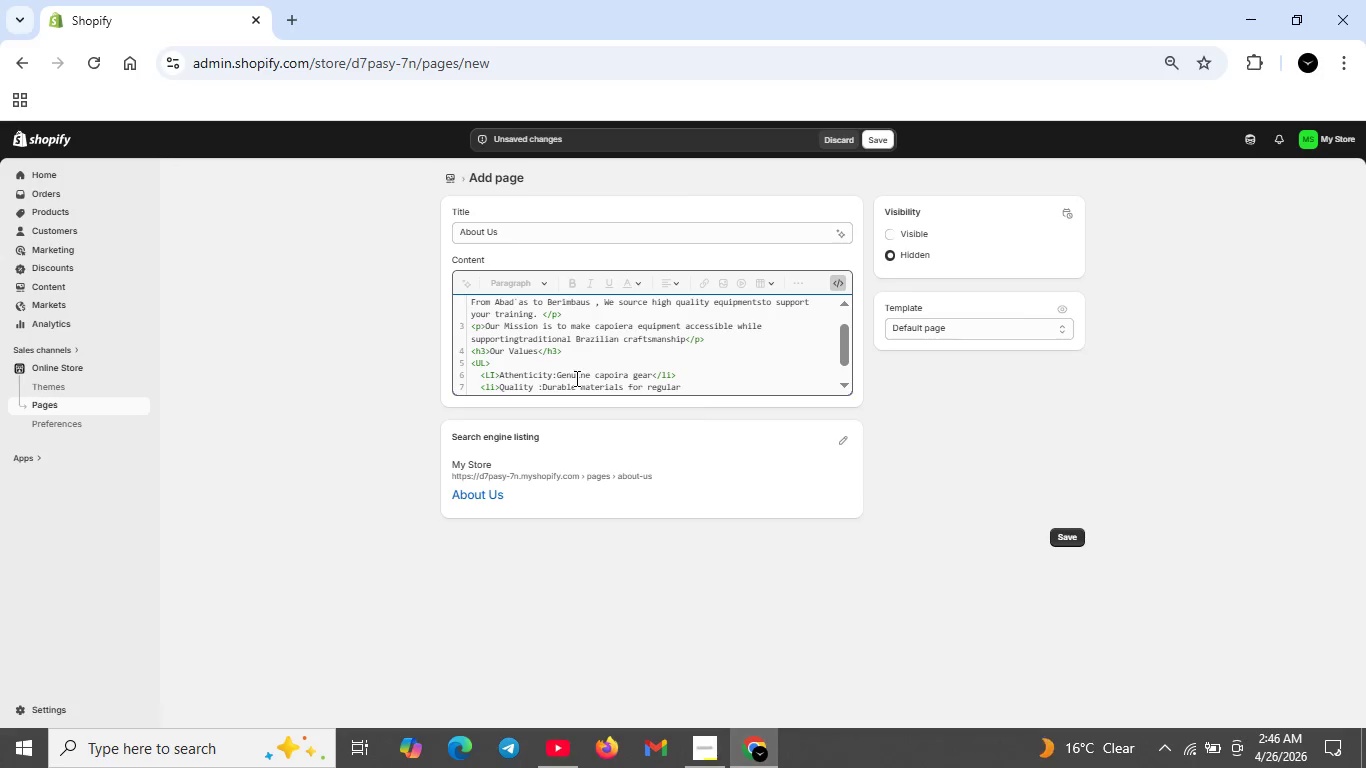 
key(Shift+Enter)
 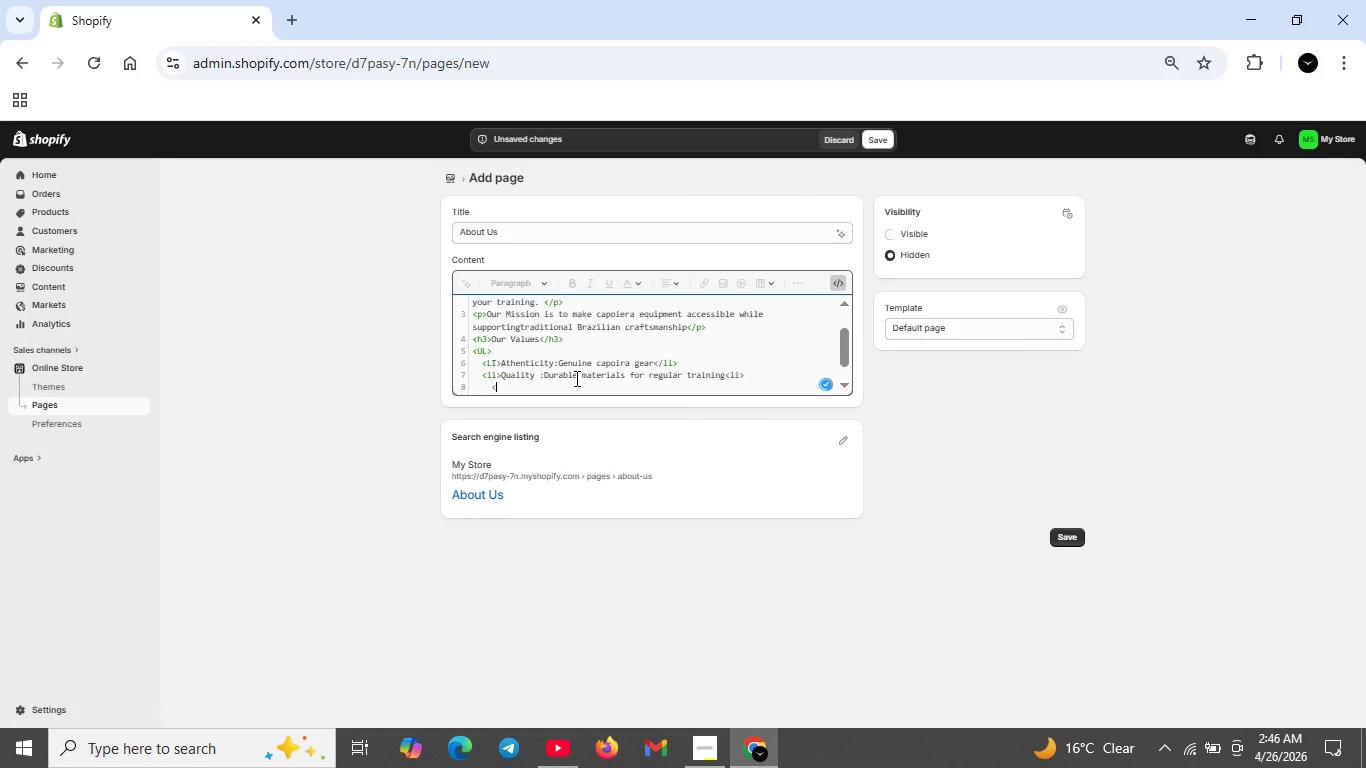 
type(<li>Co)
key(Backspace)
type(ommunity:Suppporting capoeira groups worldwide</li>)
 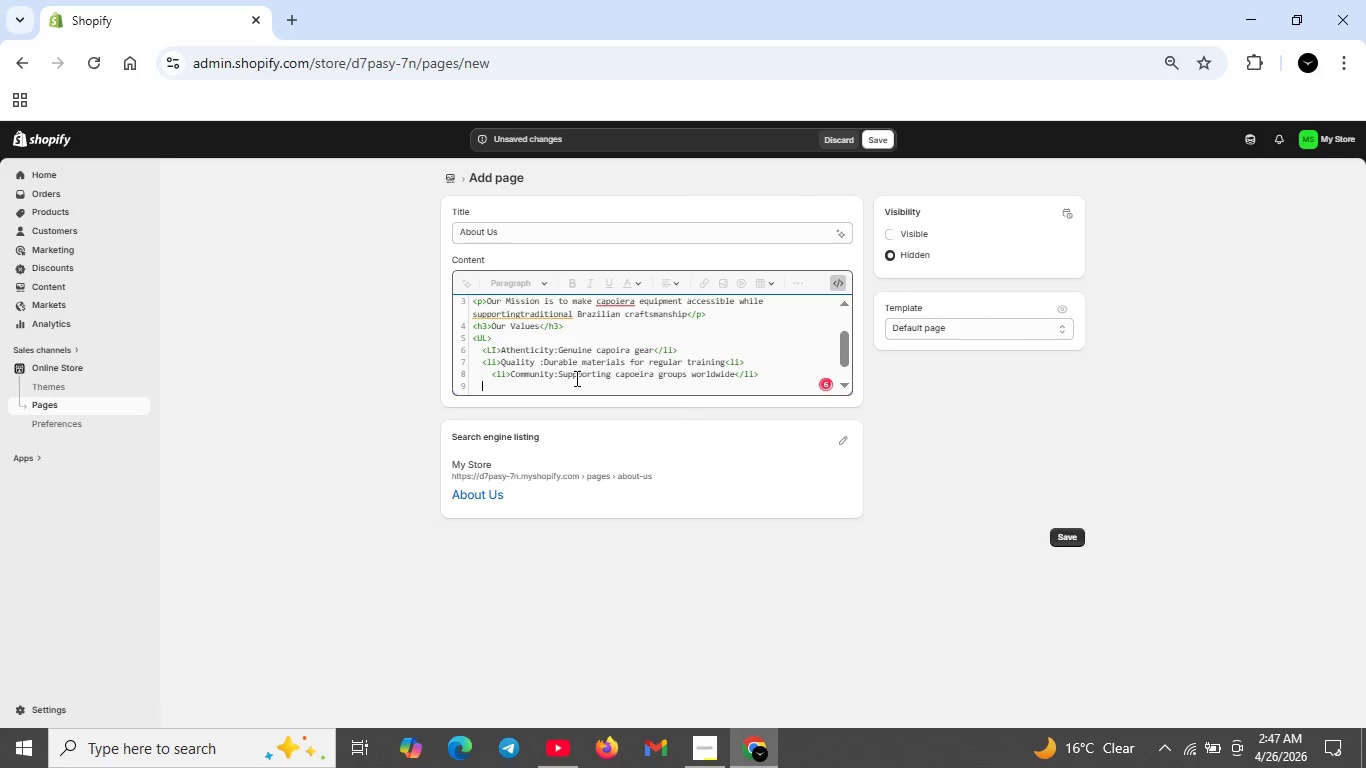 
 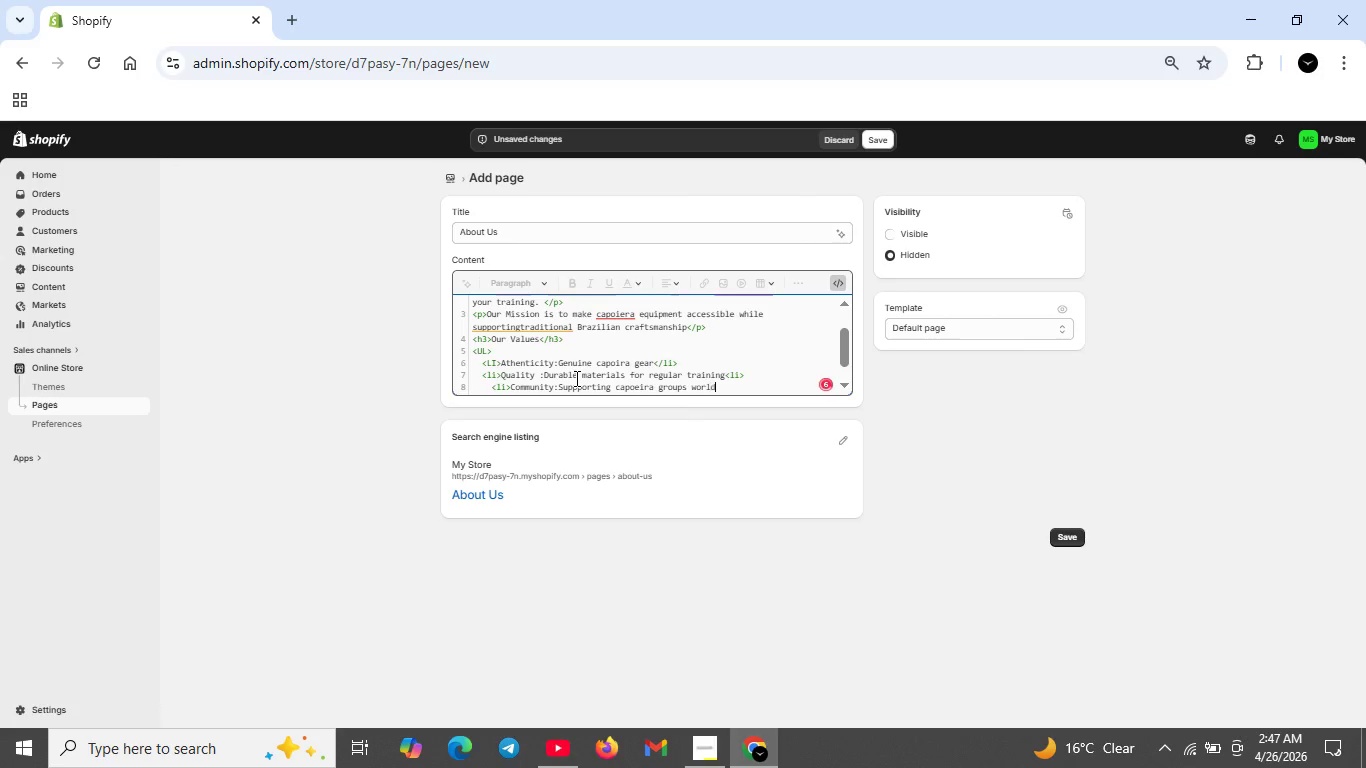 
key(Shift+Enter)
 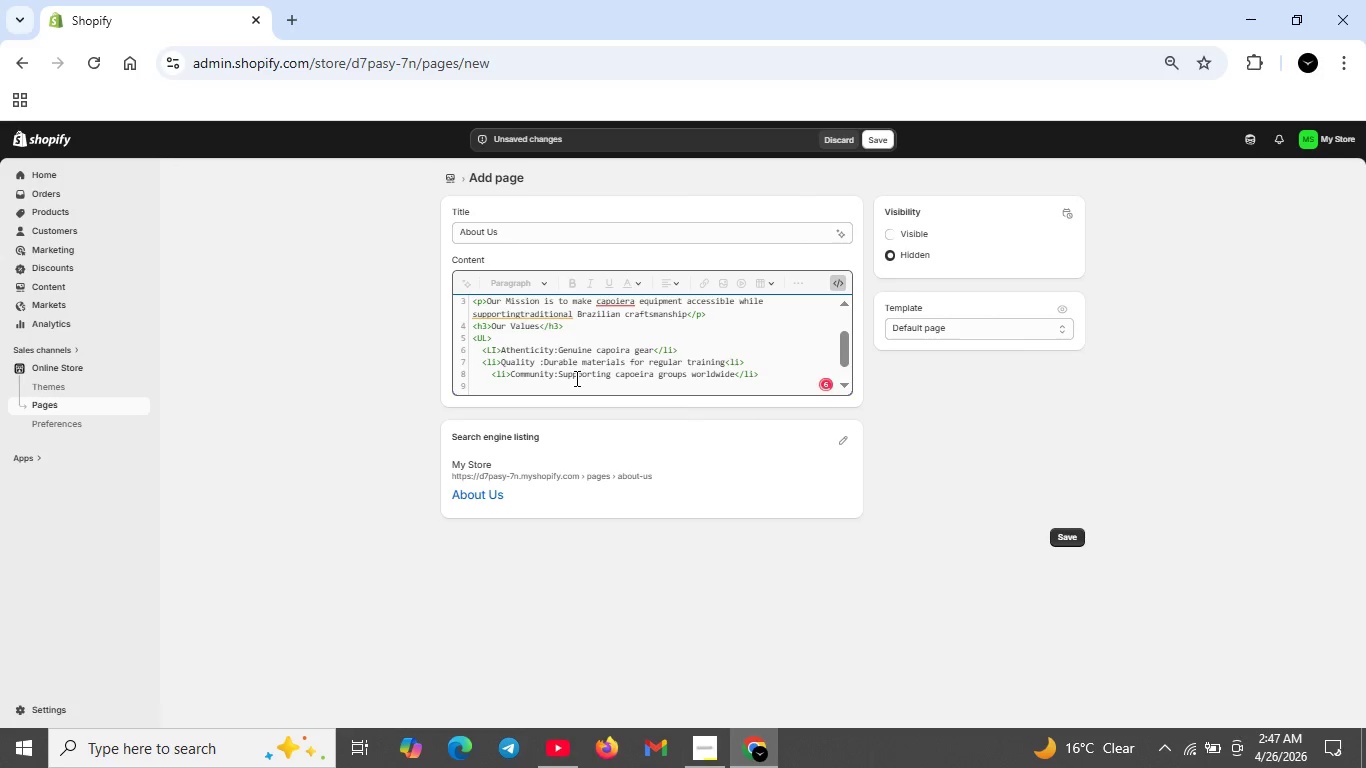 
type(</ul>)
 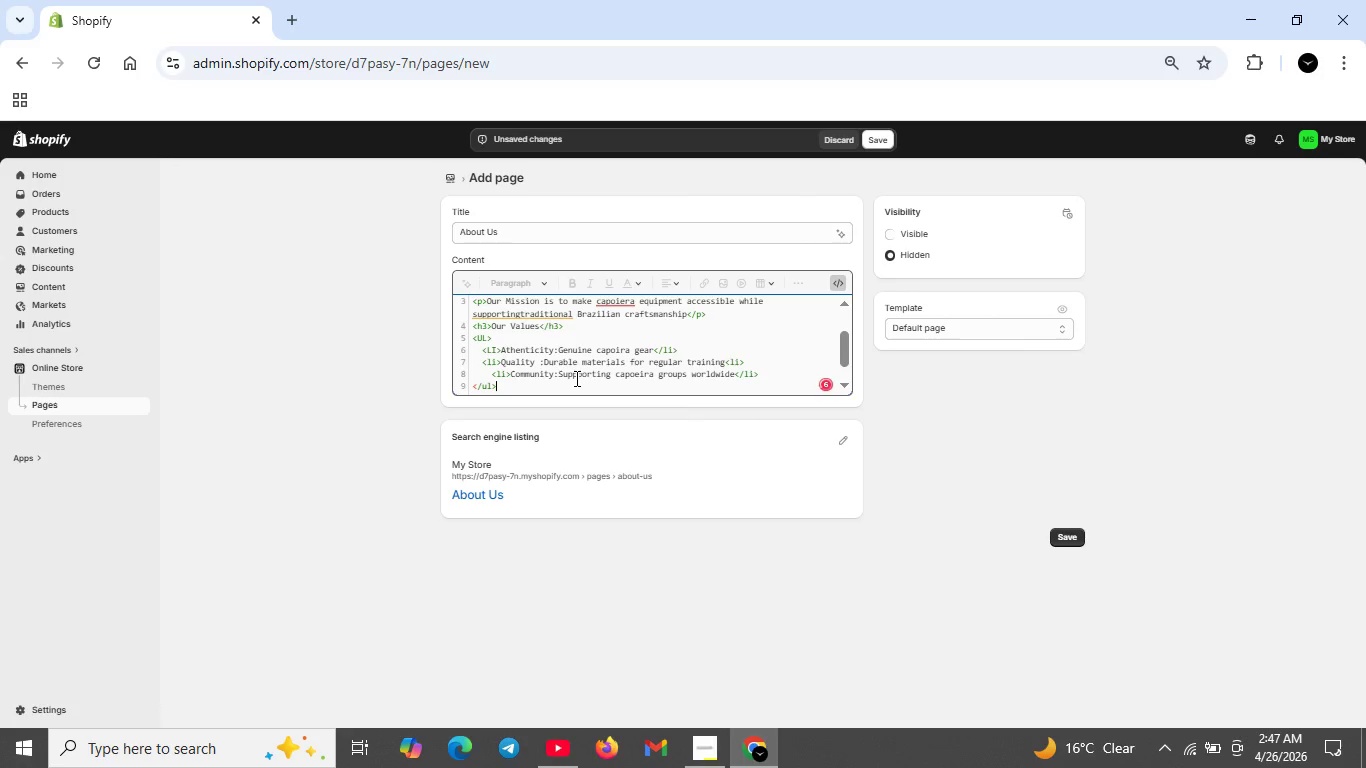 
key(Shift+Enter)
 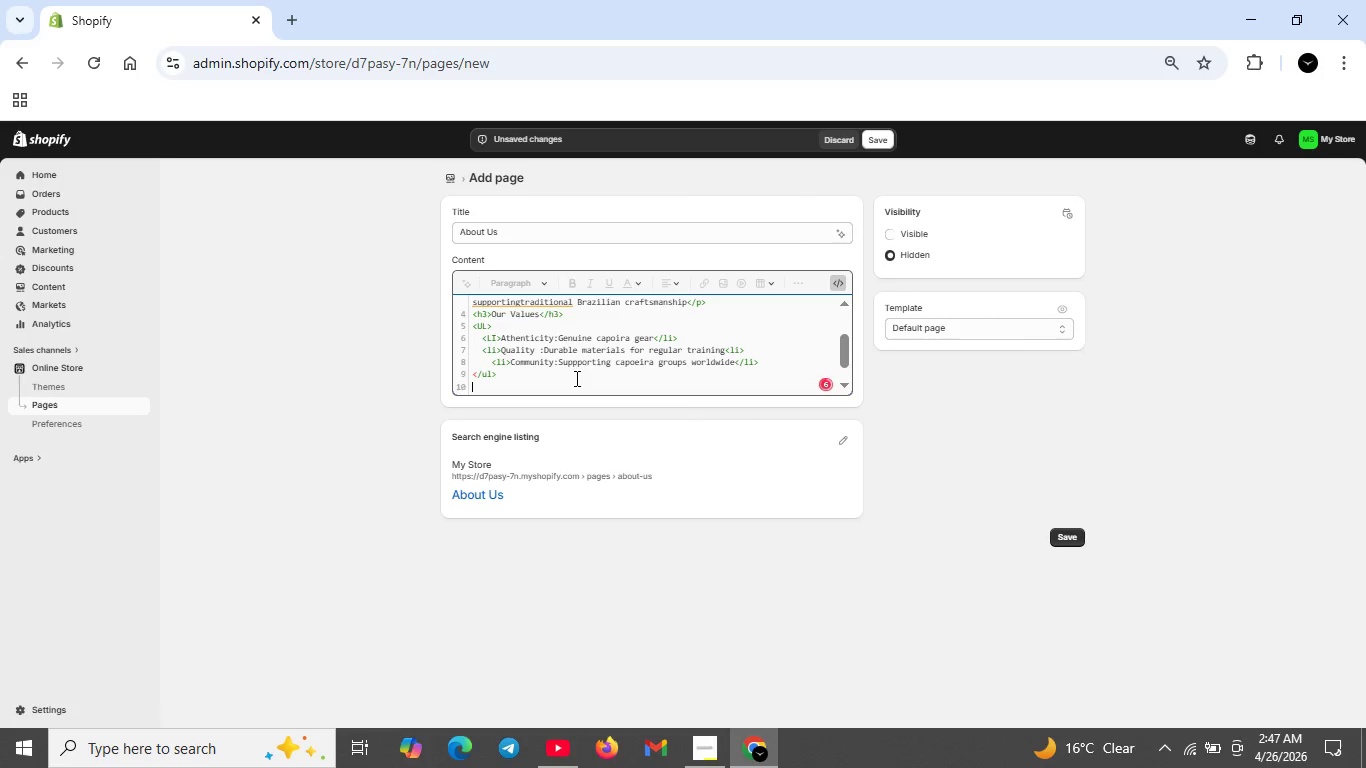 
type(<p>Contact us at support@capoiera for bulk orders)
 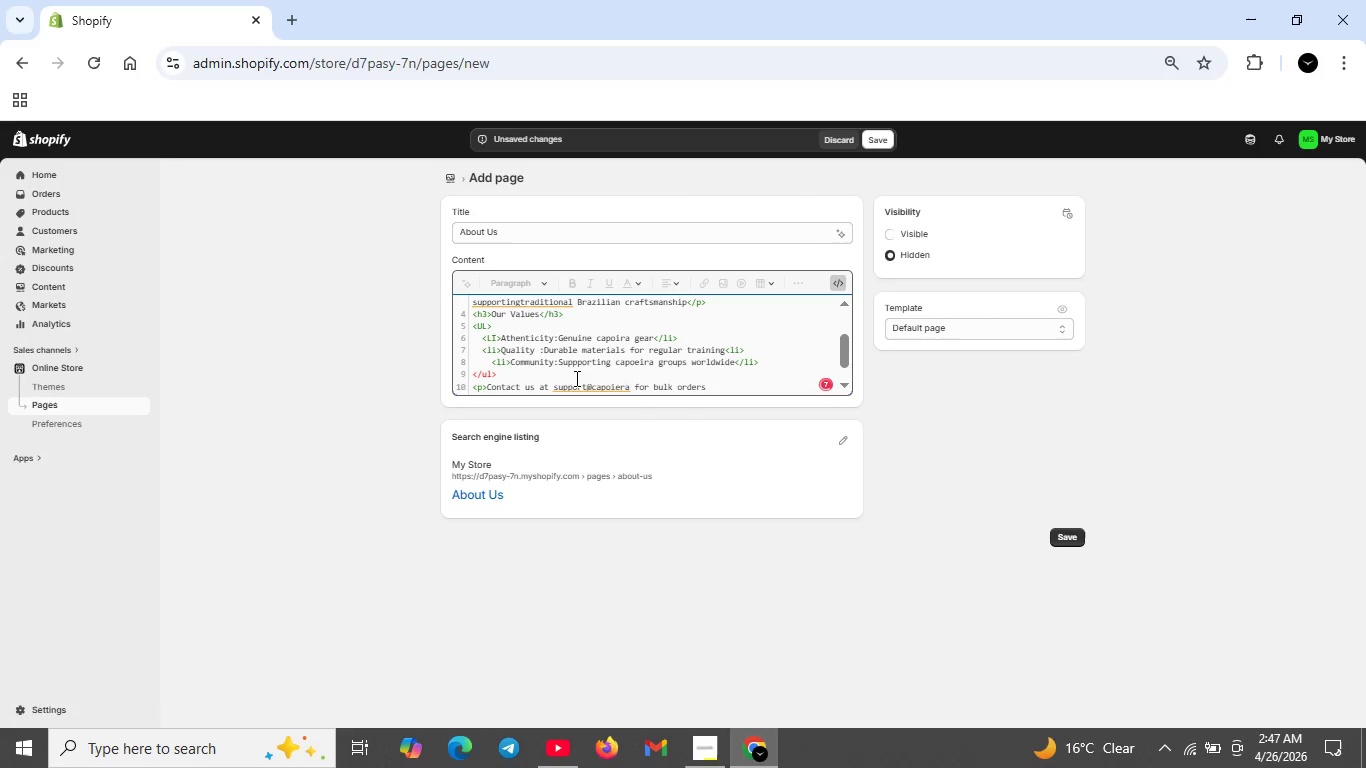 
type(or gru)
key(Backspace)
type(oup discounts.</p>)
 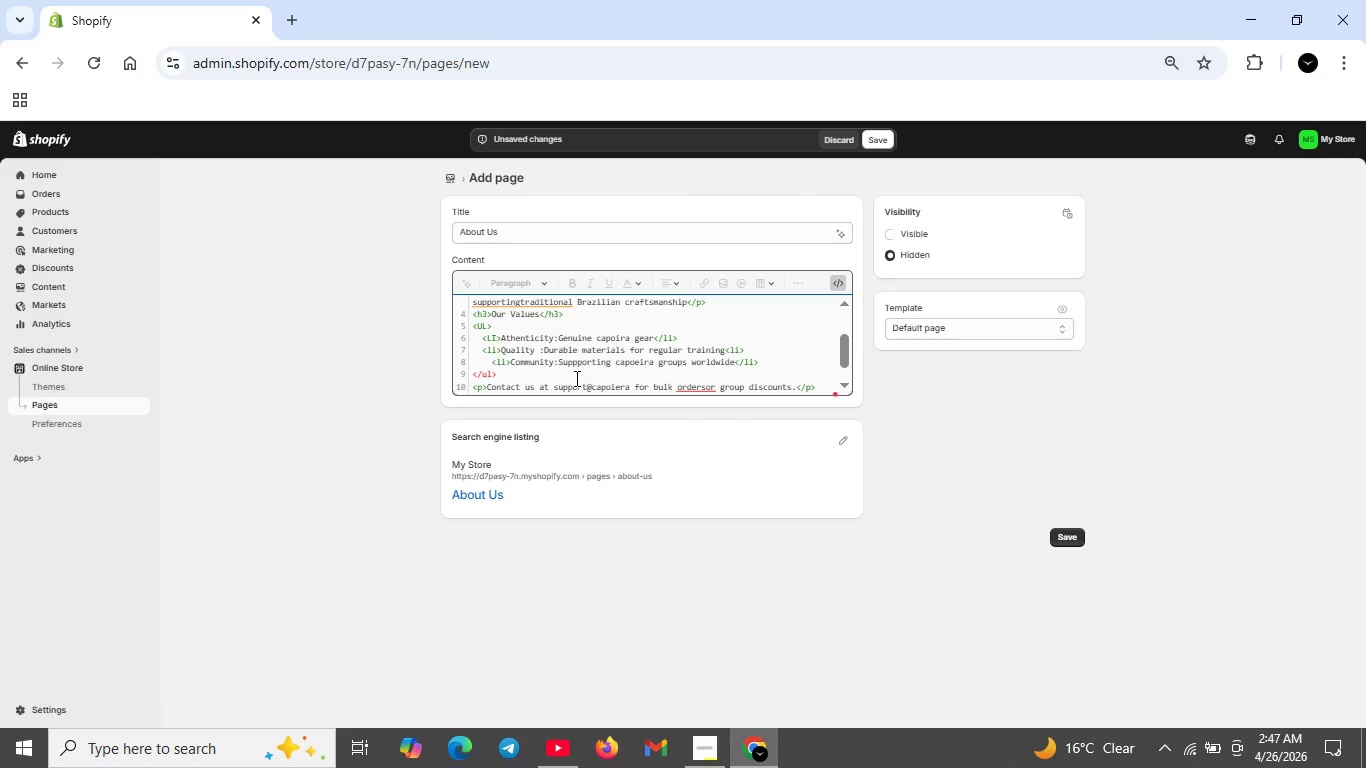 
scroll: coordinate [828, 385], scroll_direction: down, amount: 3.0
 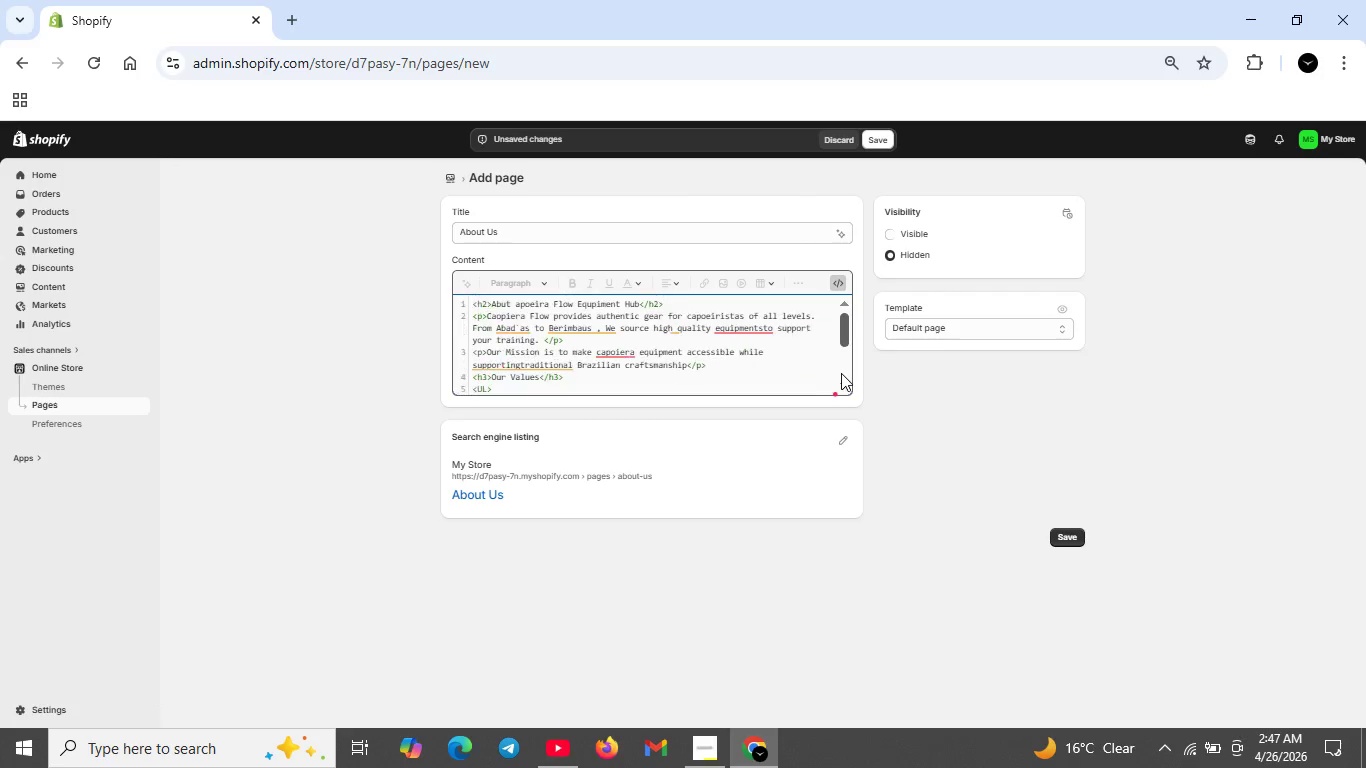 
scroll: coordinate [841, 373], scroll_direction: up, amount: 4.0
 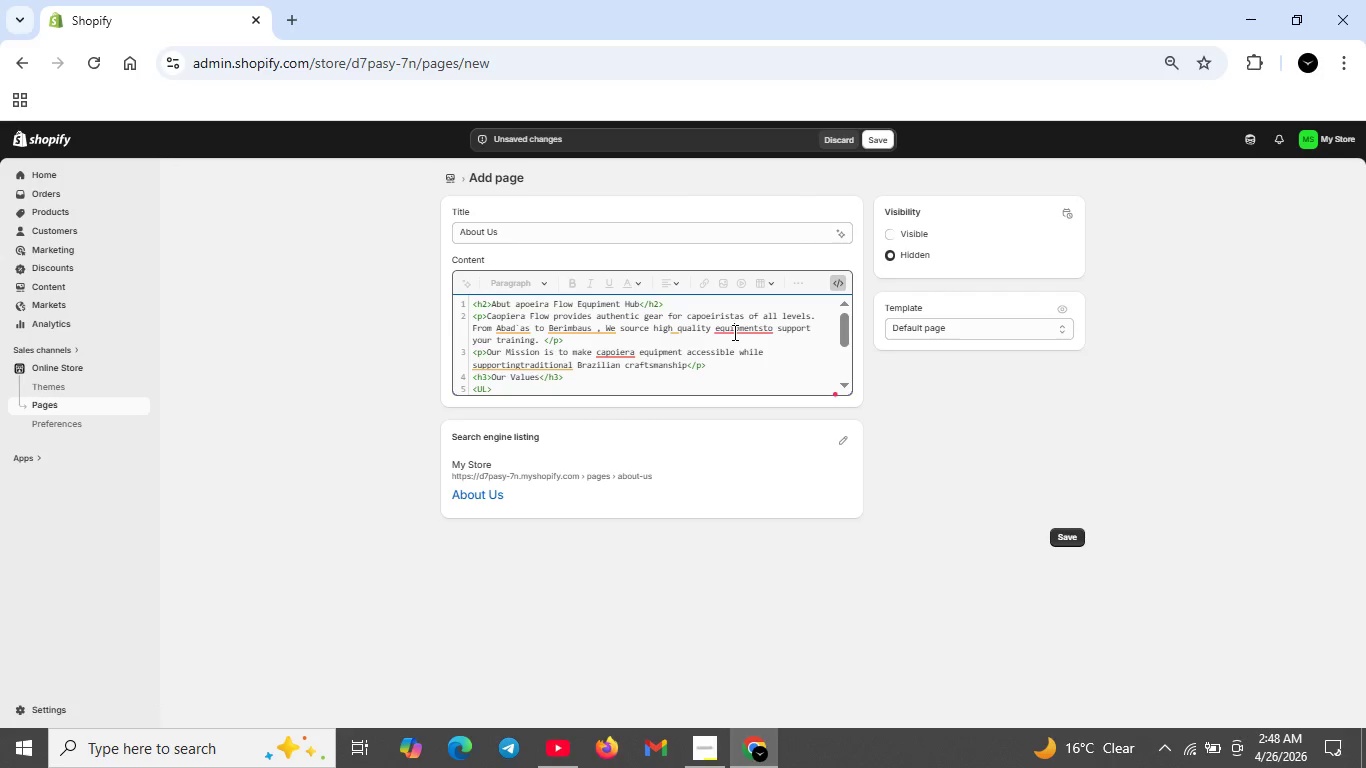 
left_click([733, 332])
 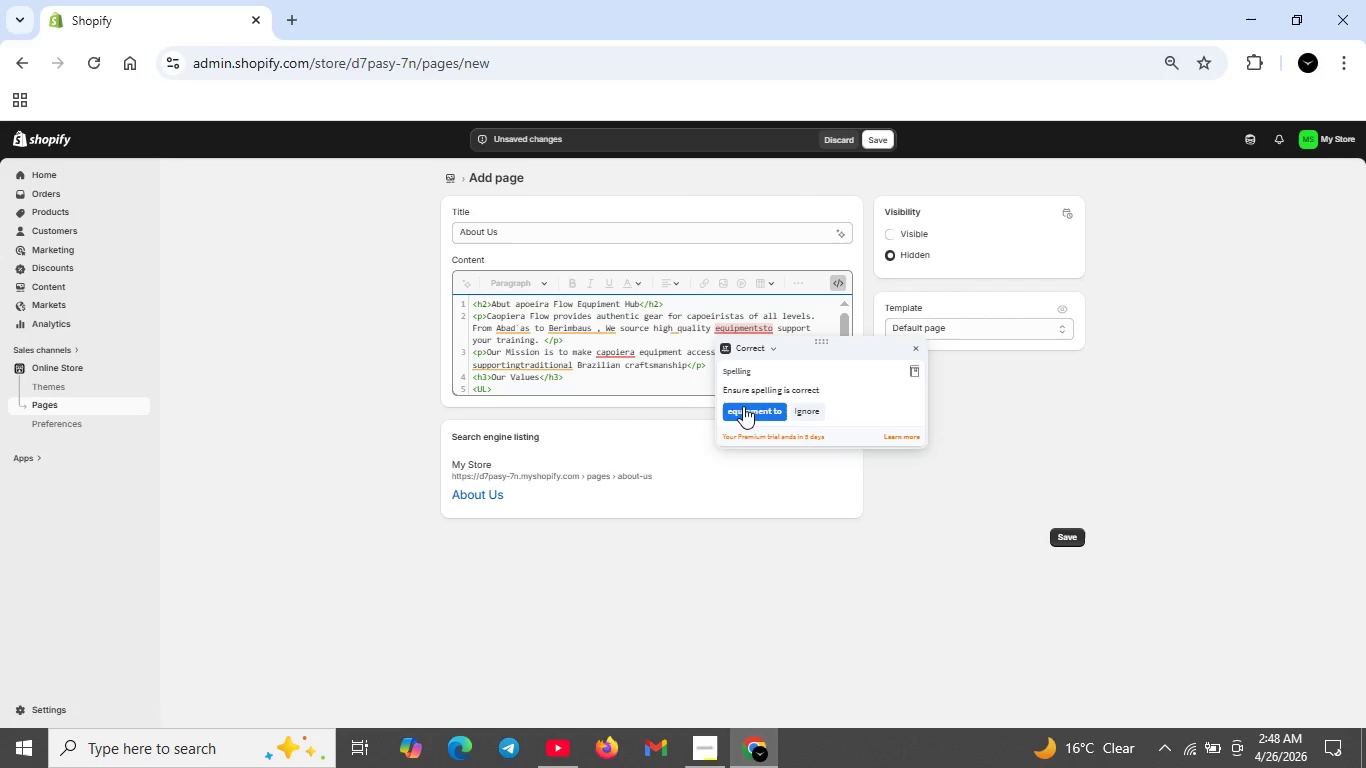 
left_click([743, 406])
 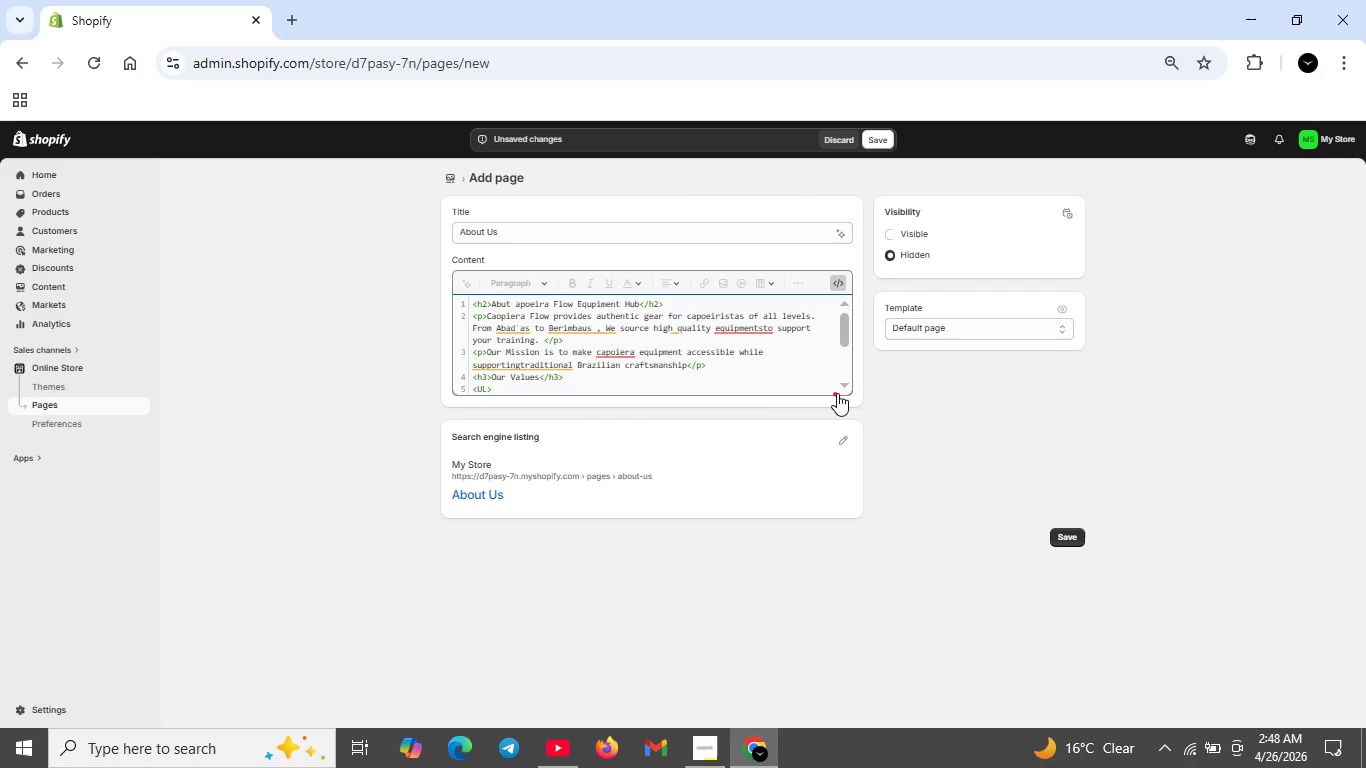 
left_click([837, 393])
 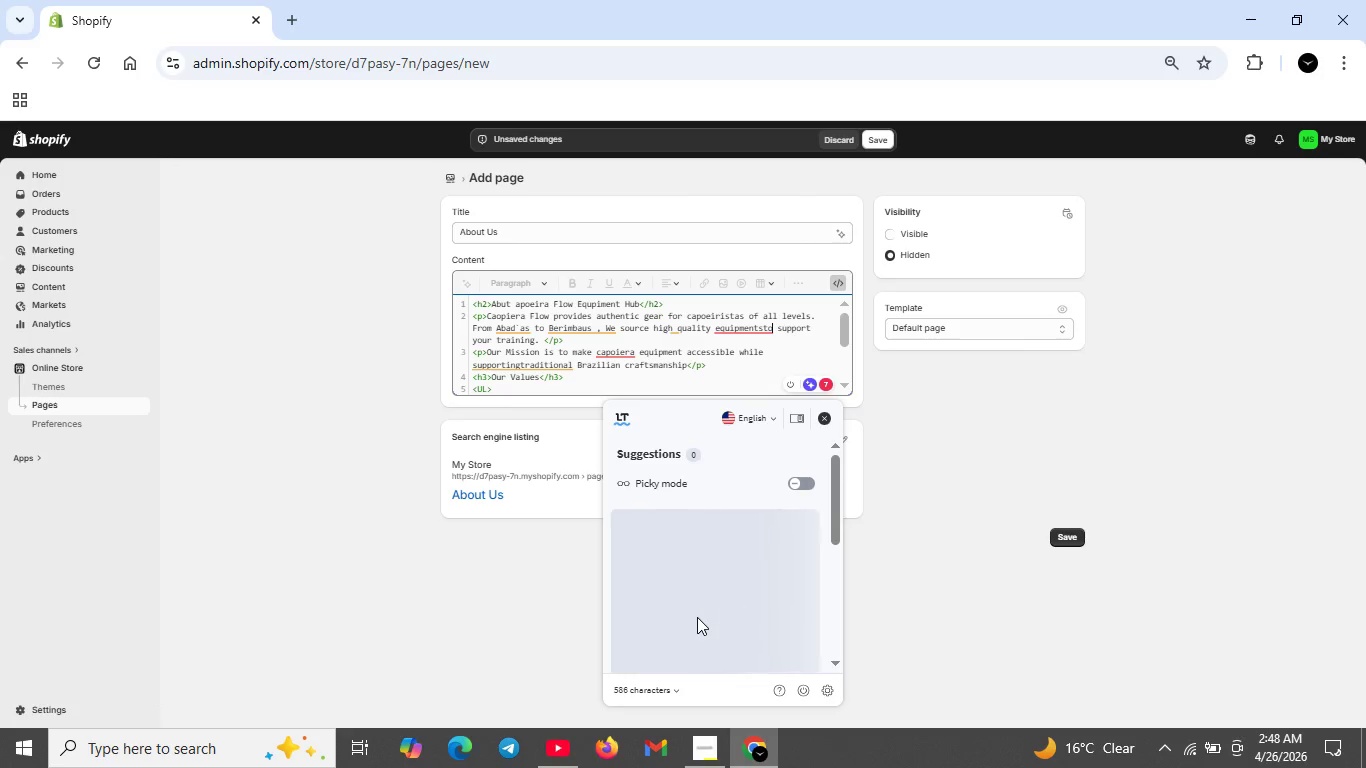 
wait(12.14)
 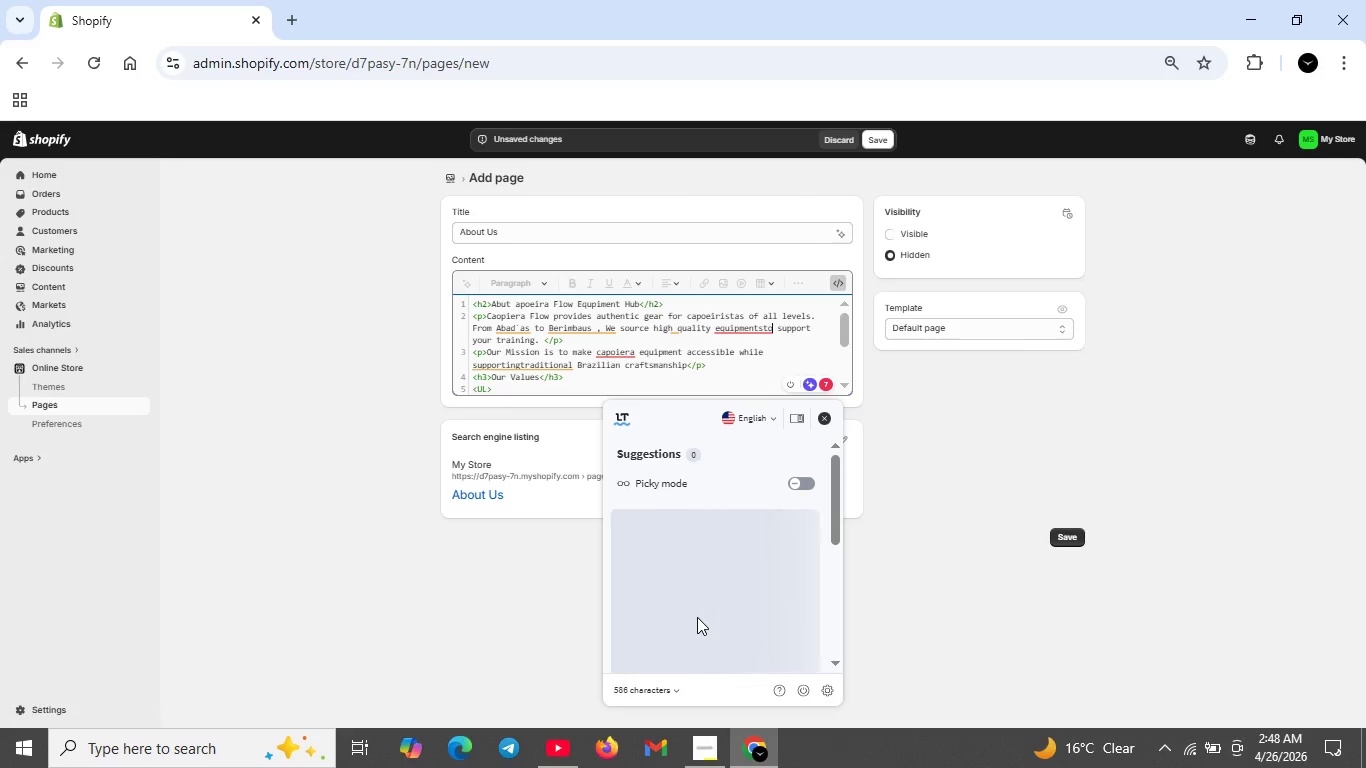 
left_click_drag(start_coordinate=[511, 600], to_coordinate=[529, 595])
 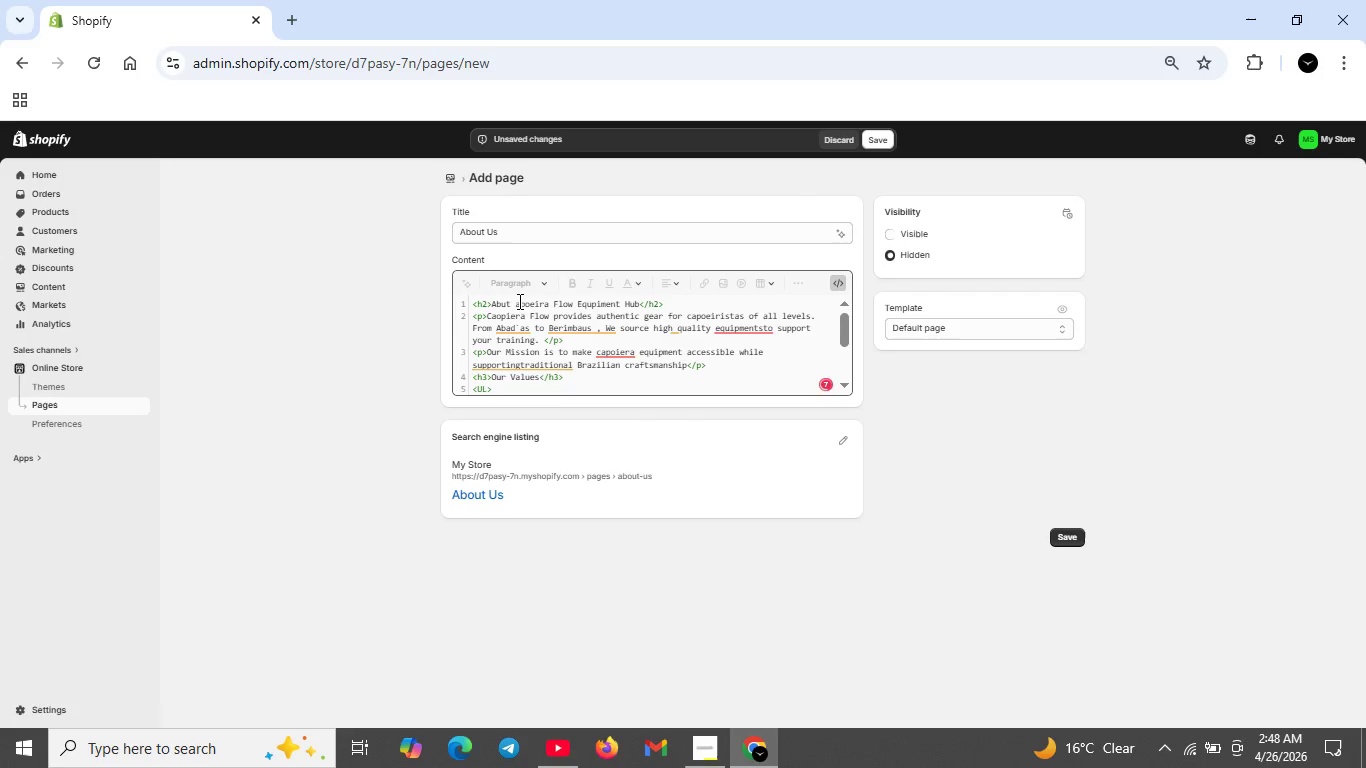 
scroll: coordinate [518, 301], scroll_direction: up, amount: 3.0
 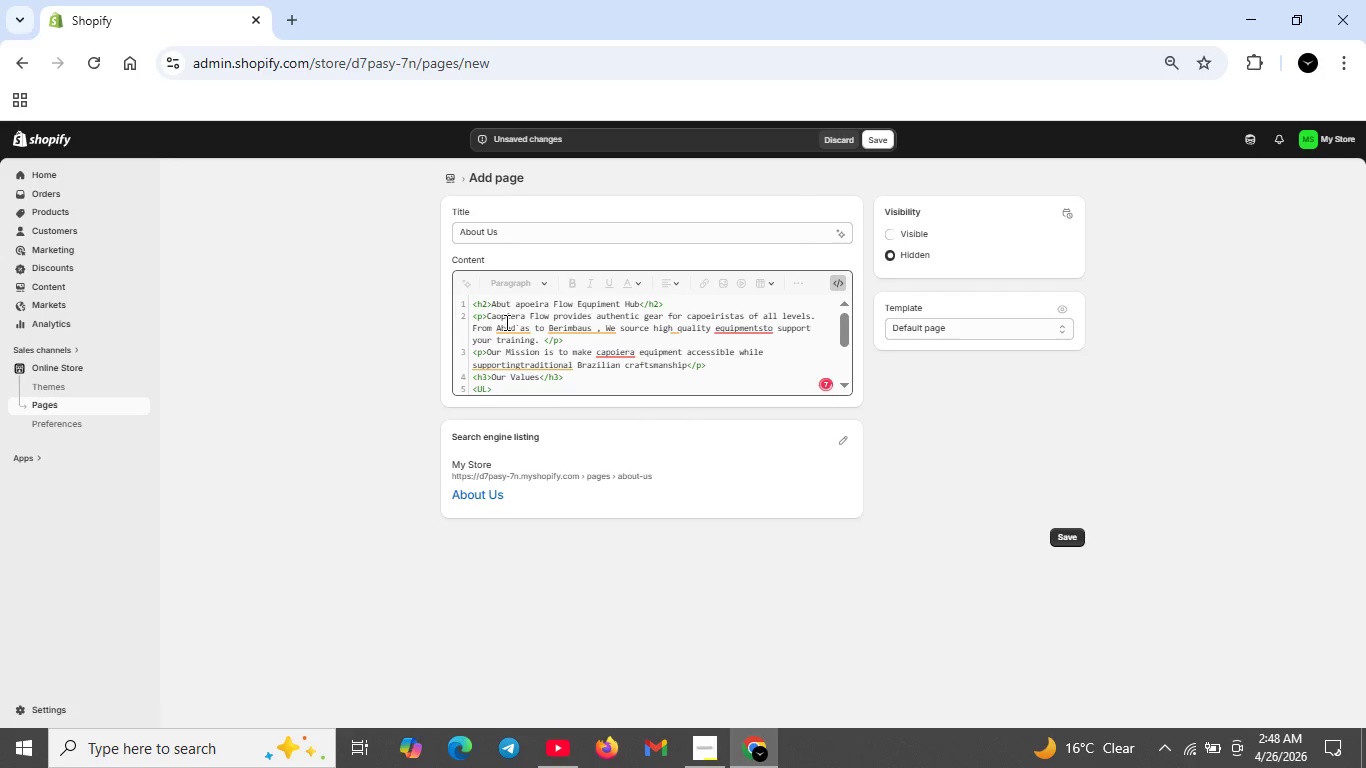 
left_click([505, 322])
 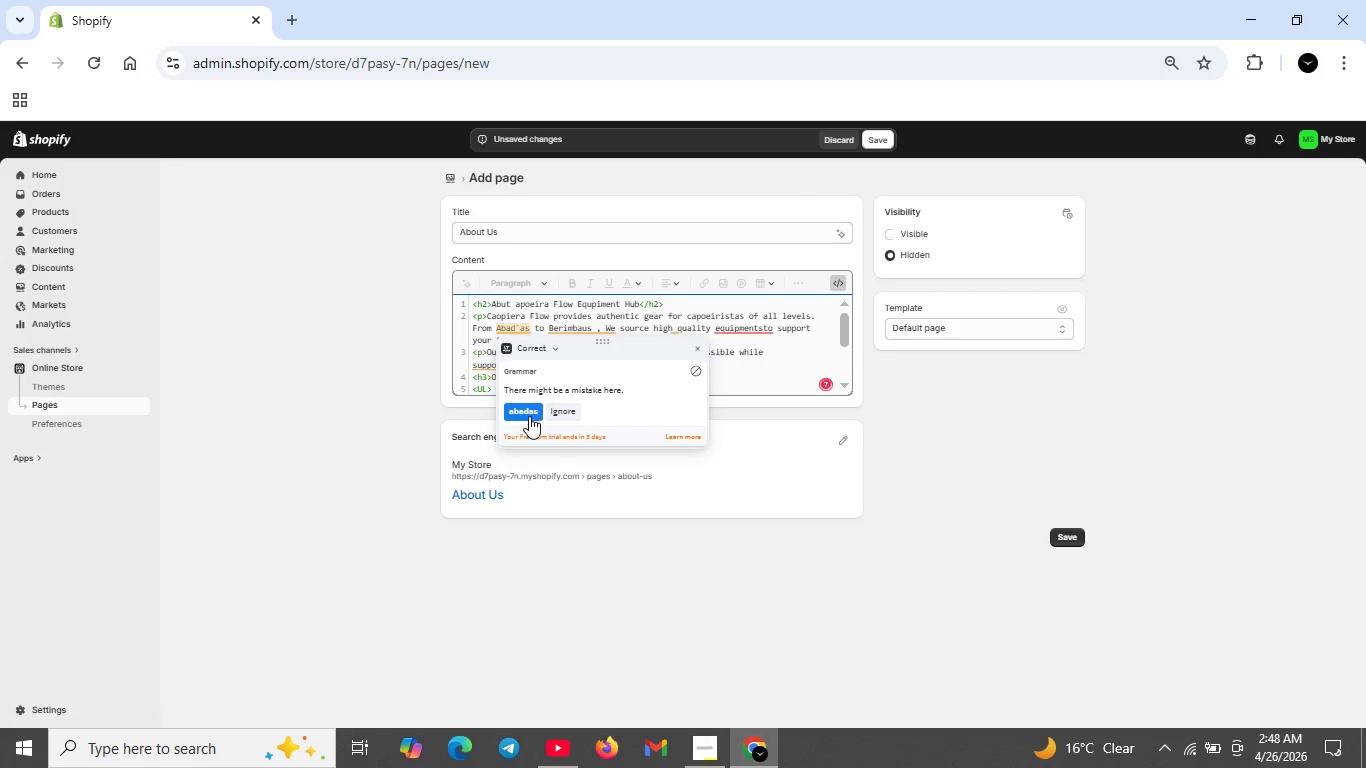 
left_click([528, 413])
 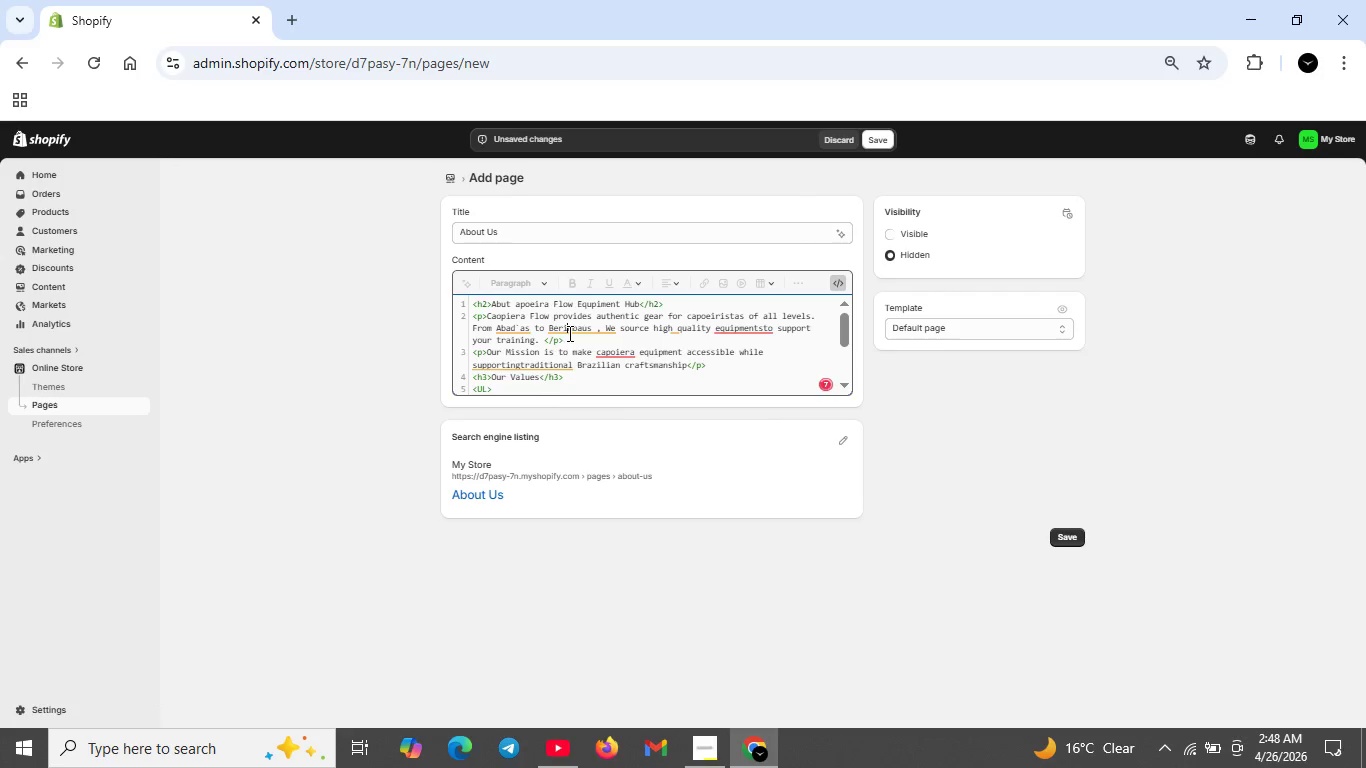 
left_click([568, 333])
 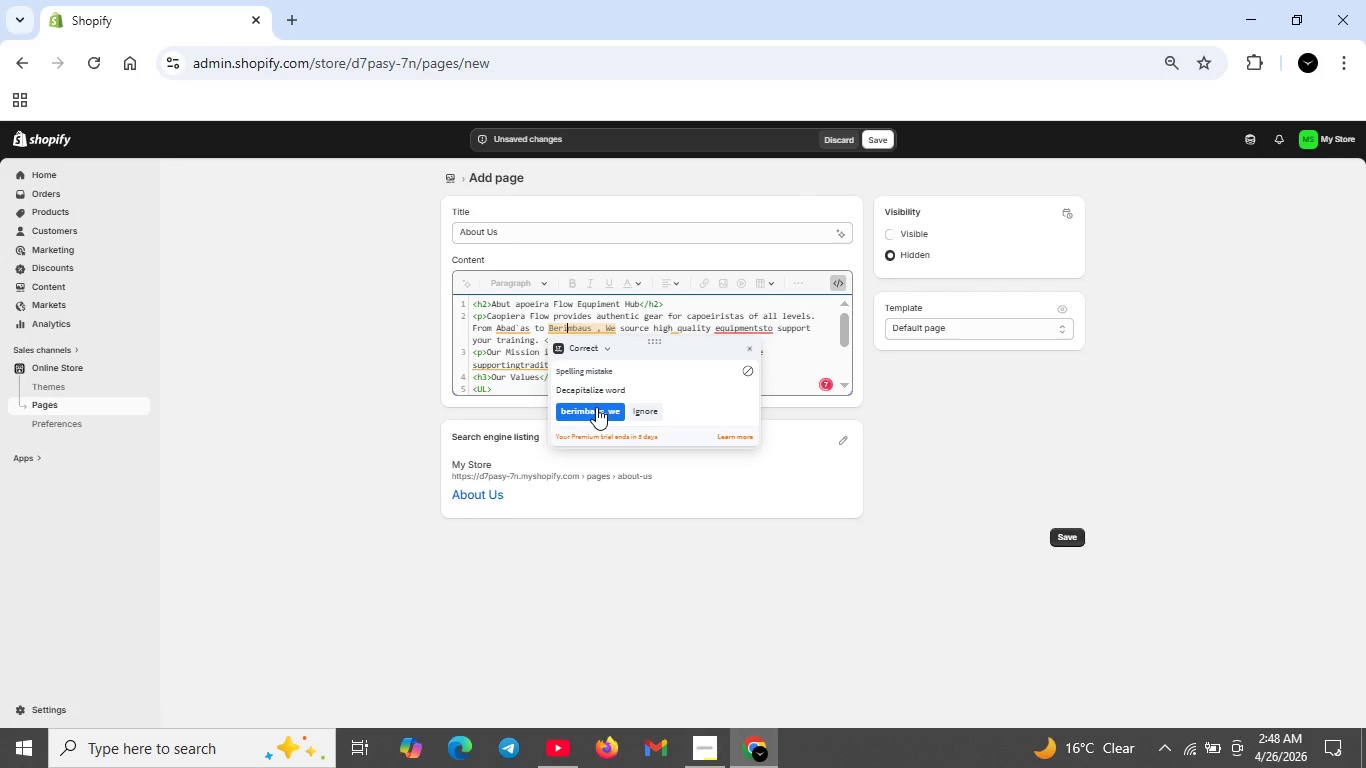 
left_click([596, 407])
 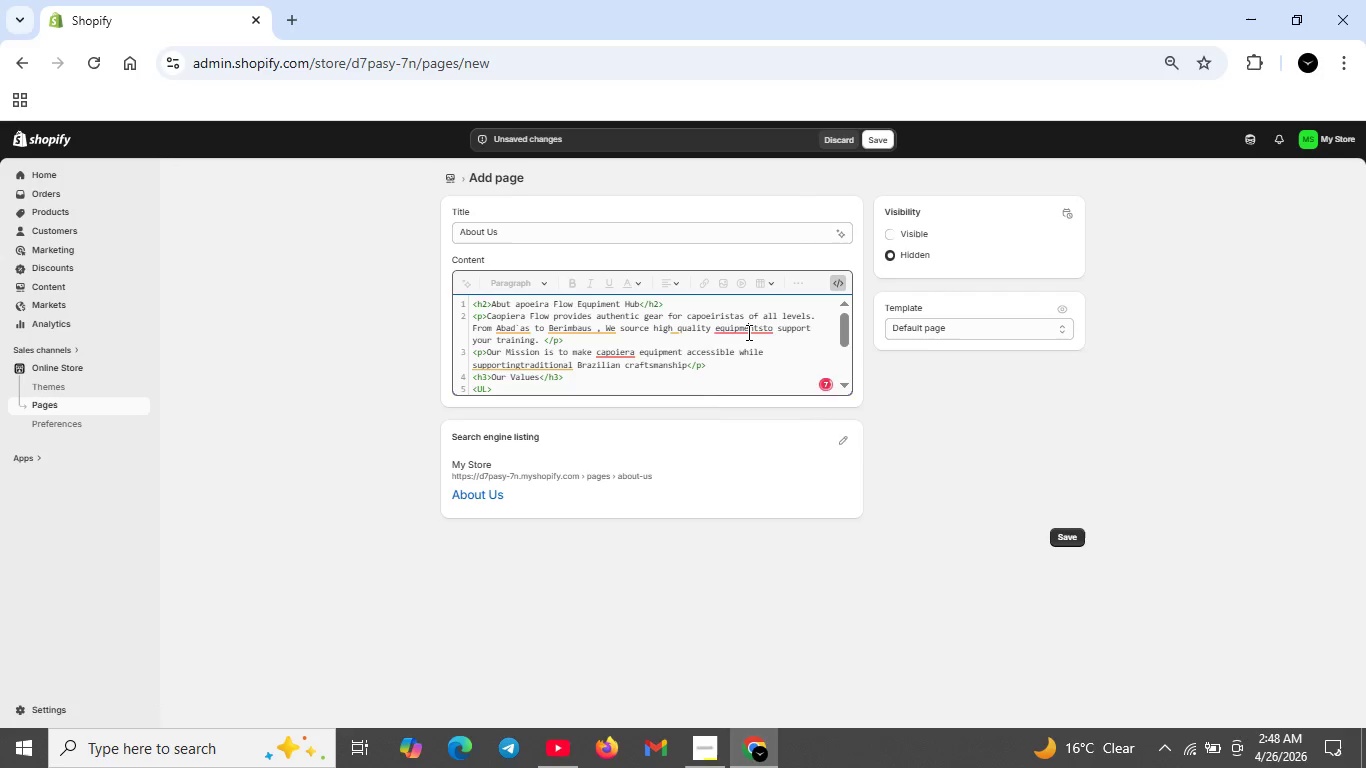 
left_click([747, 332])
 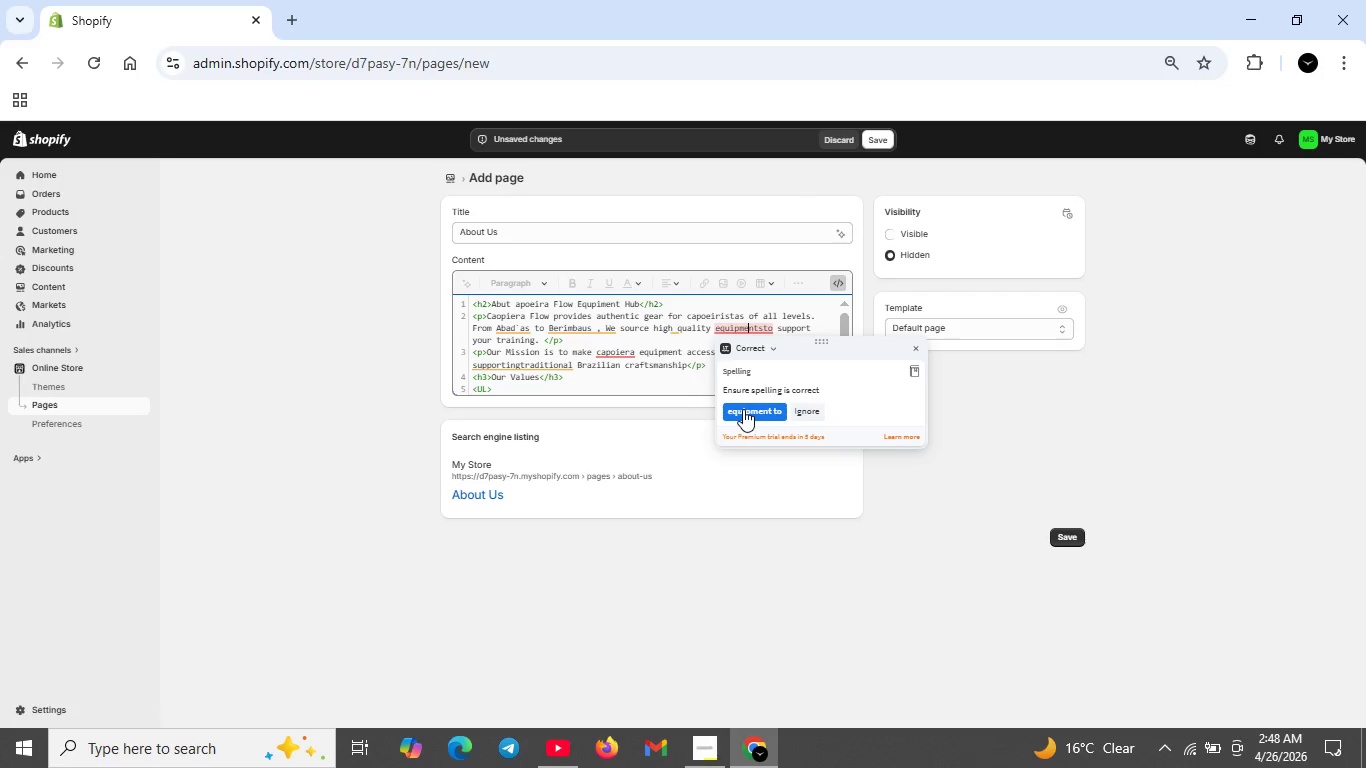 
left_click([743, 409])
 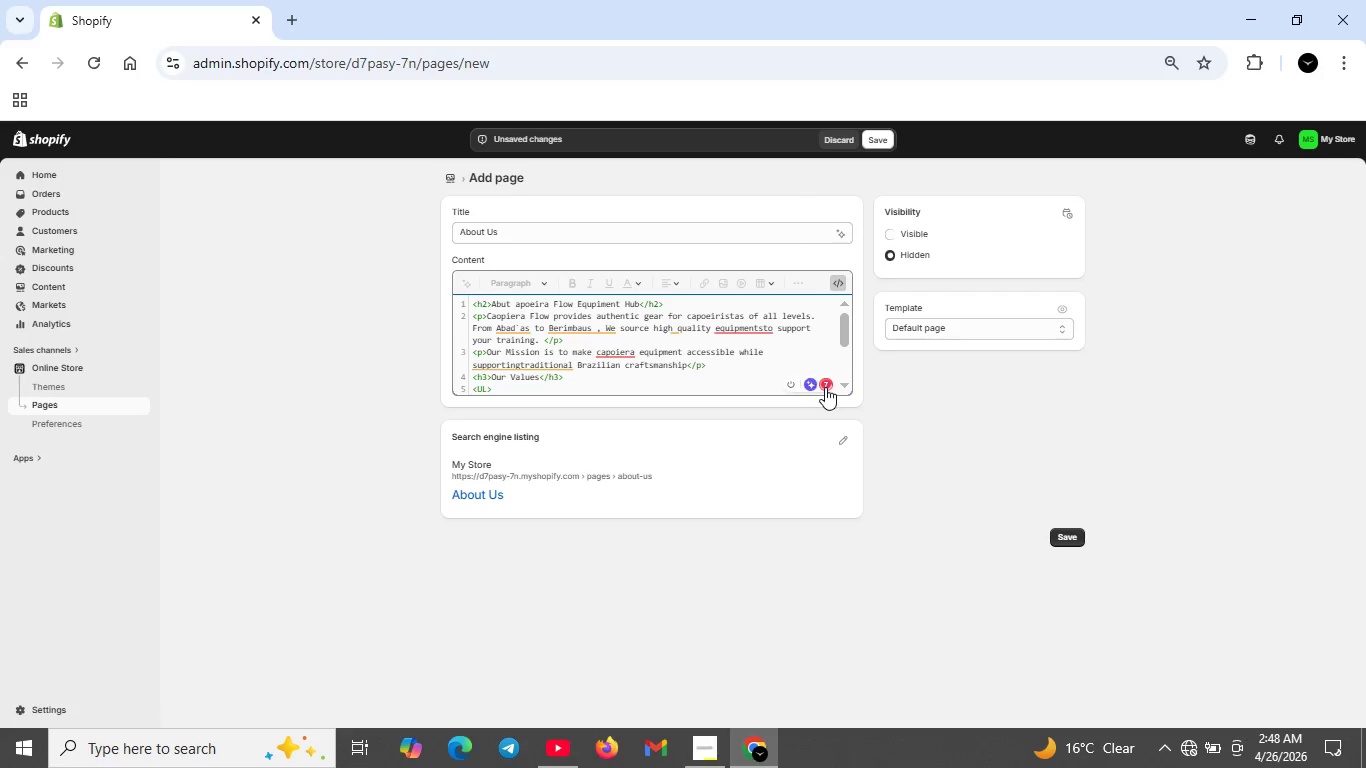 
left_click([825, 387])
 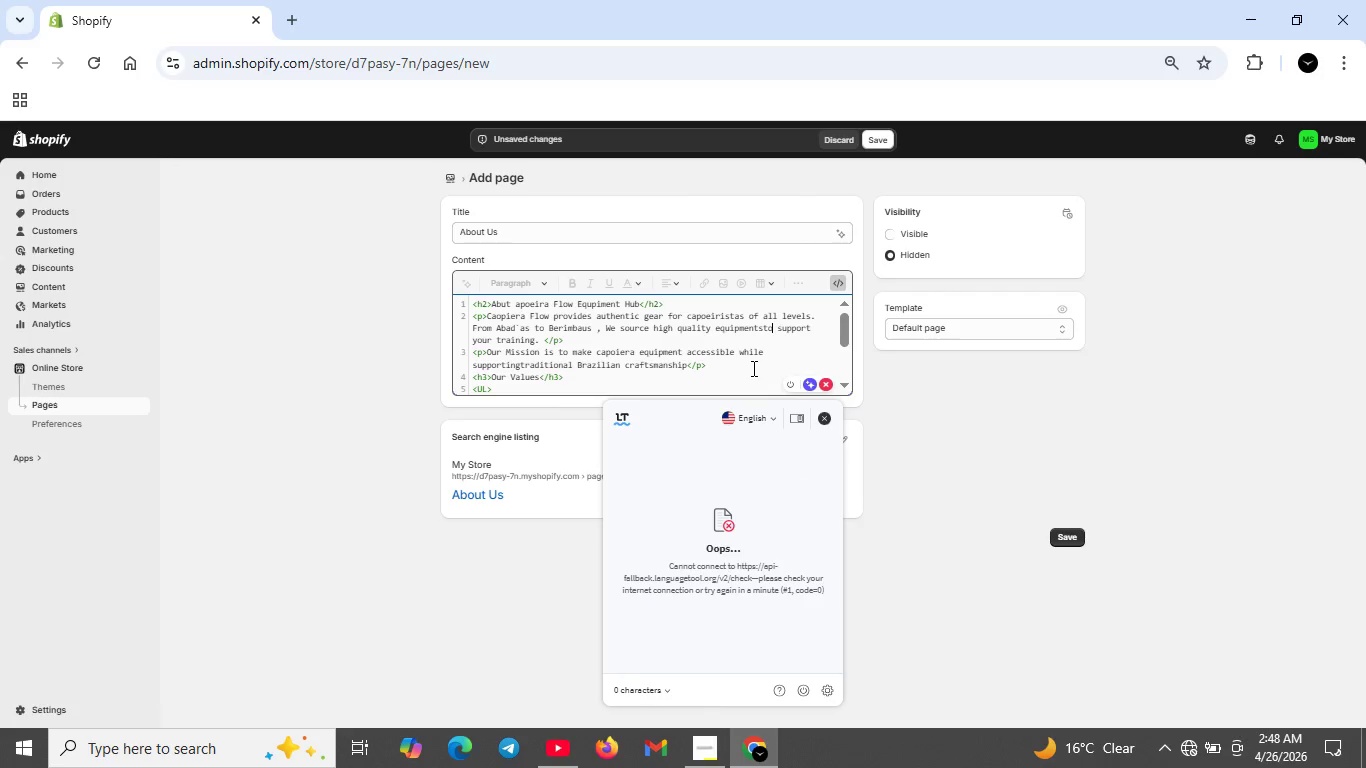 
left_click([752, 368])
 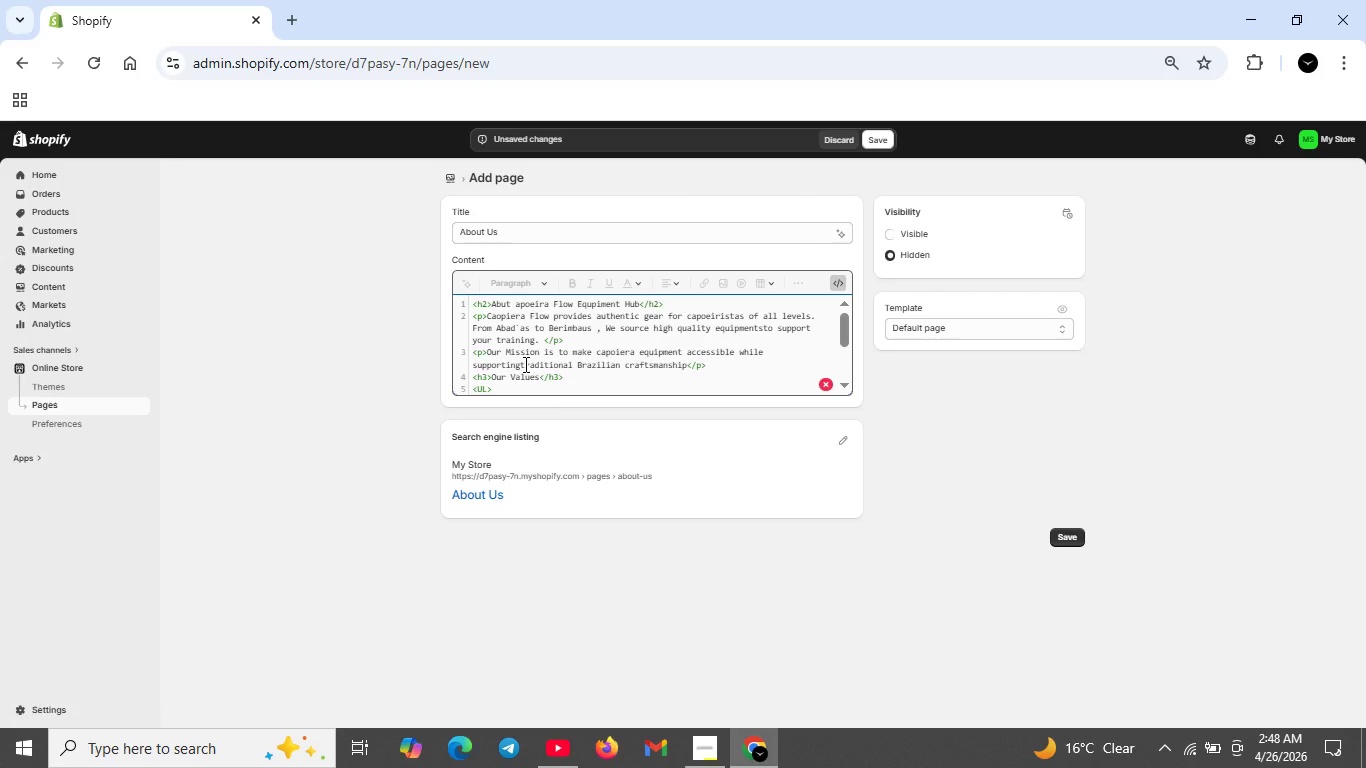 
wait(12.78)
 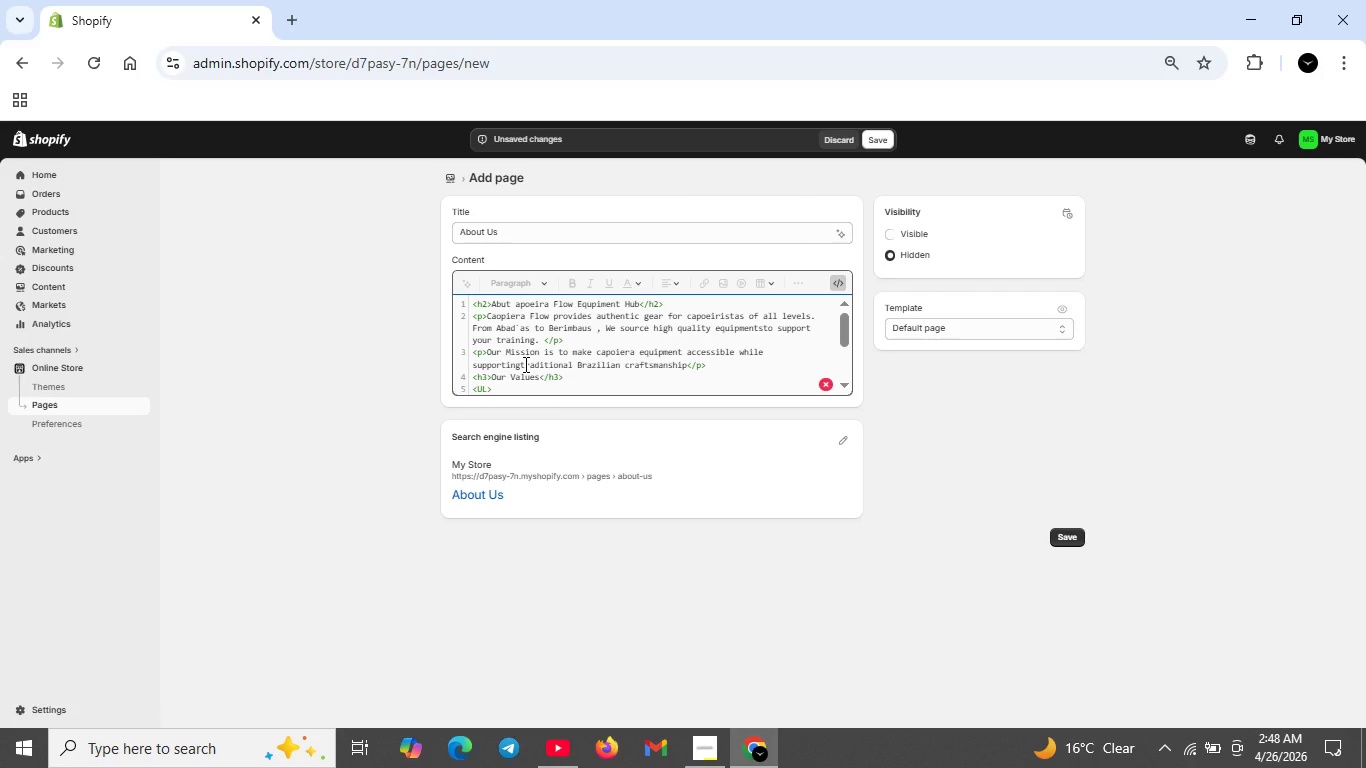 
left_click([883, 142])
 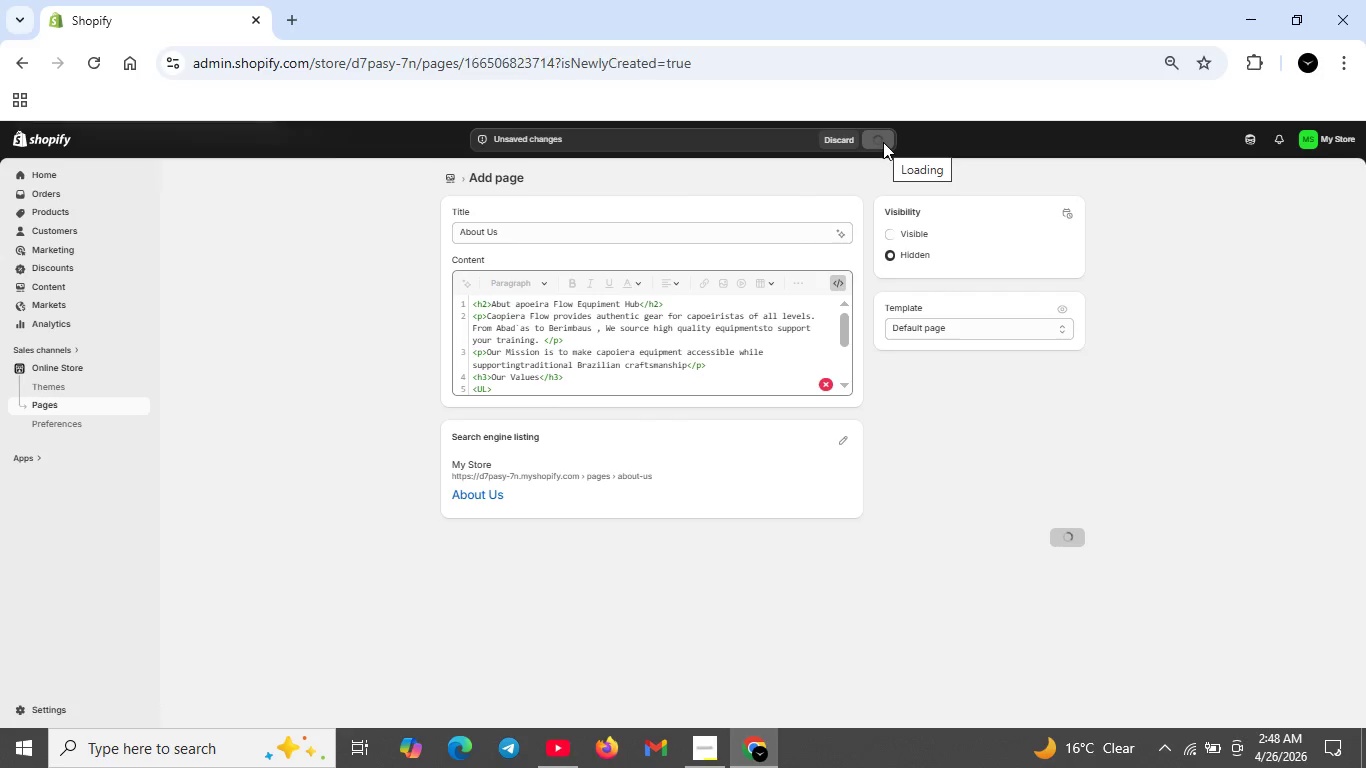 
key(Z)
 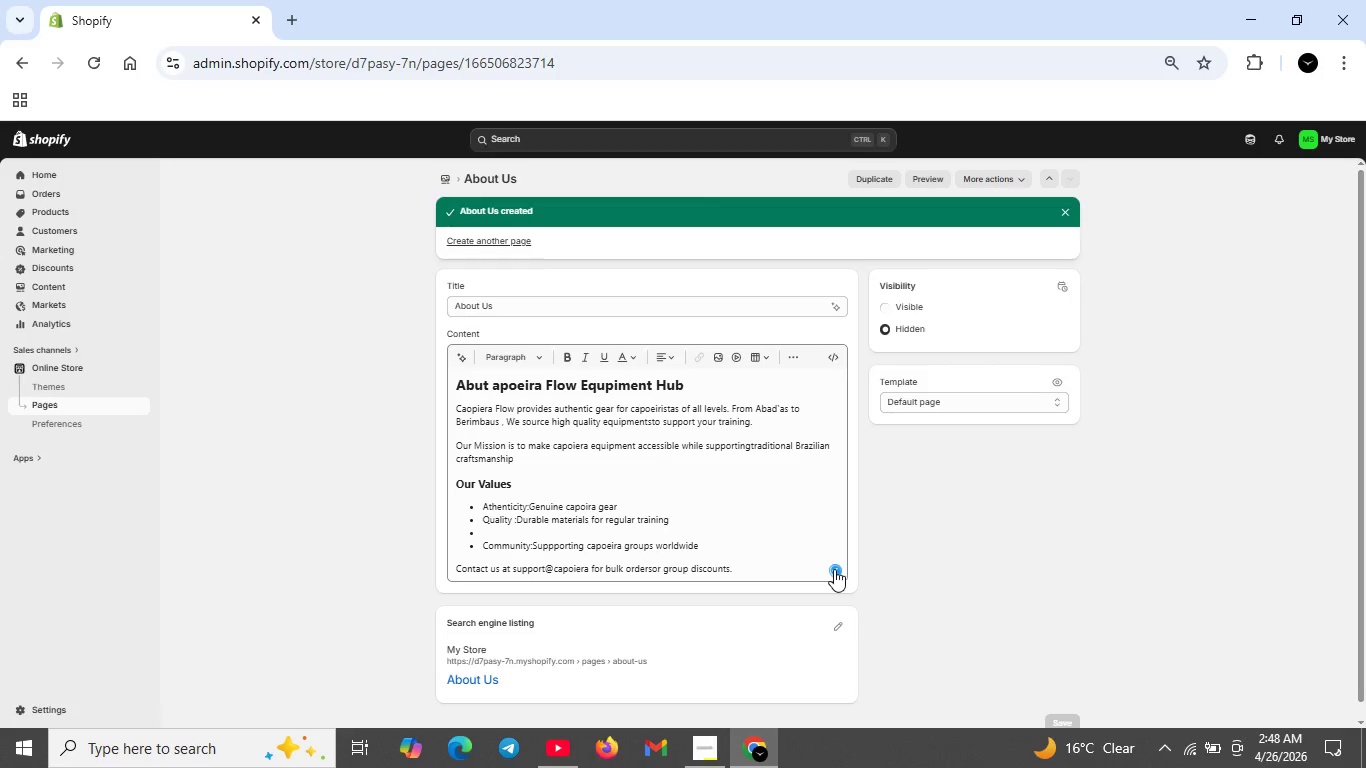 
wait(6.7)
 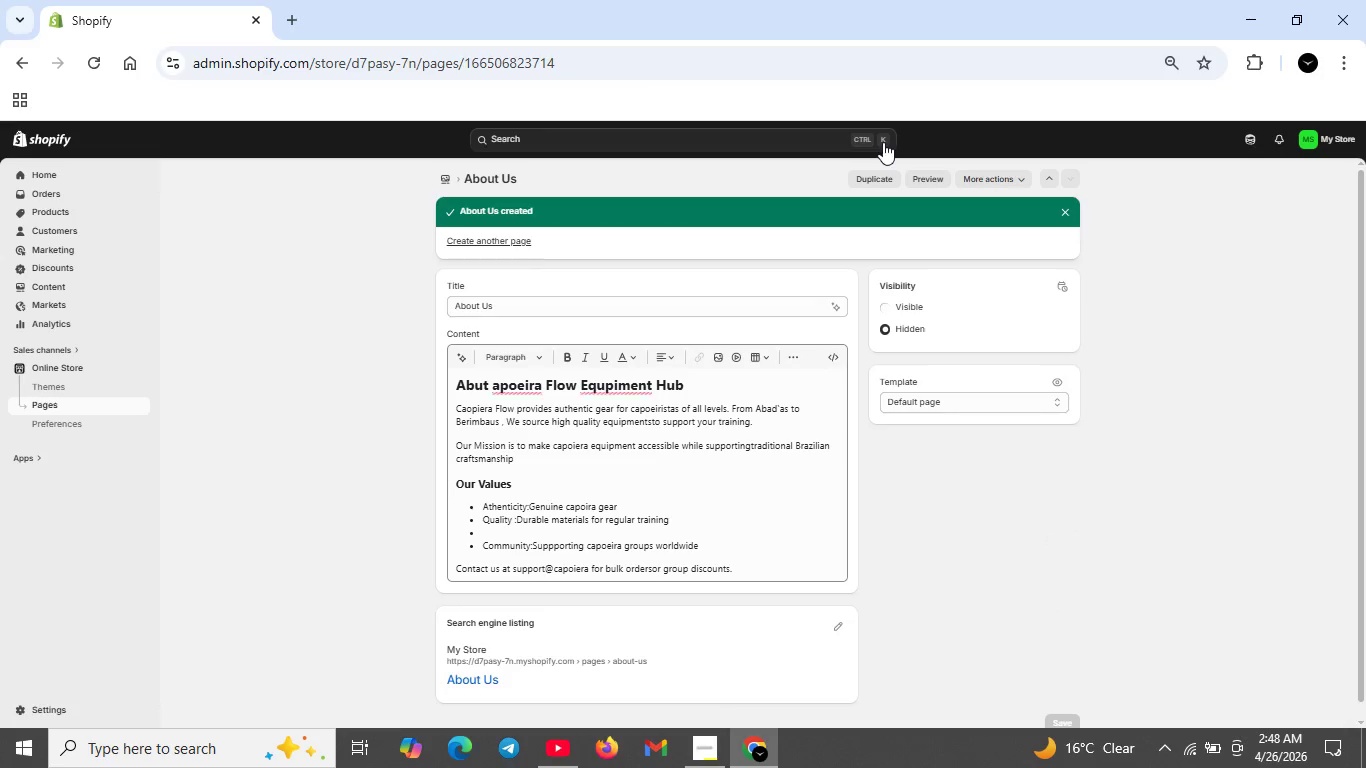 
left_click([834, 570])
 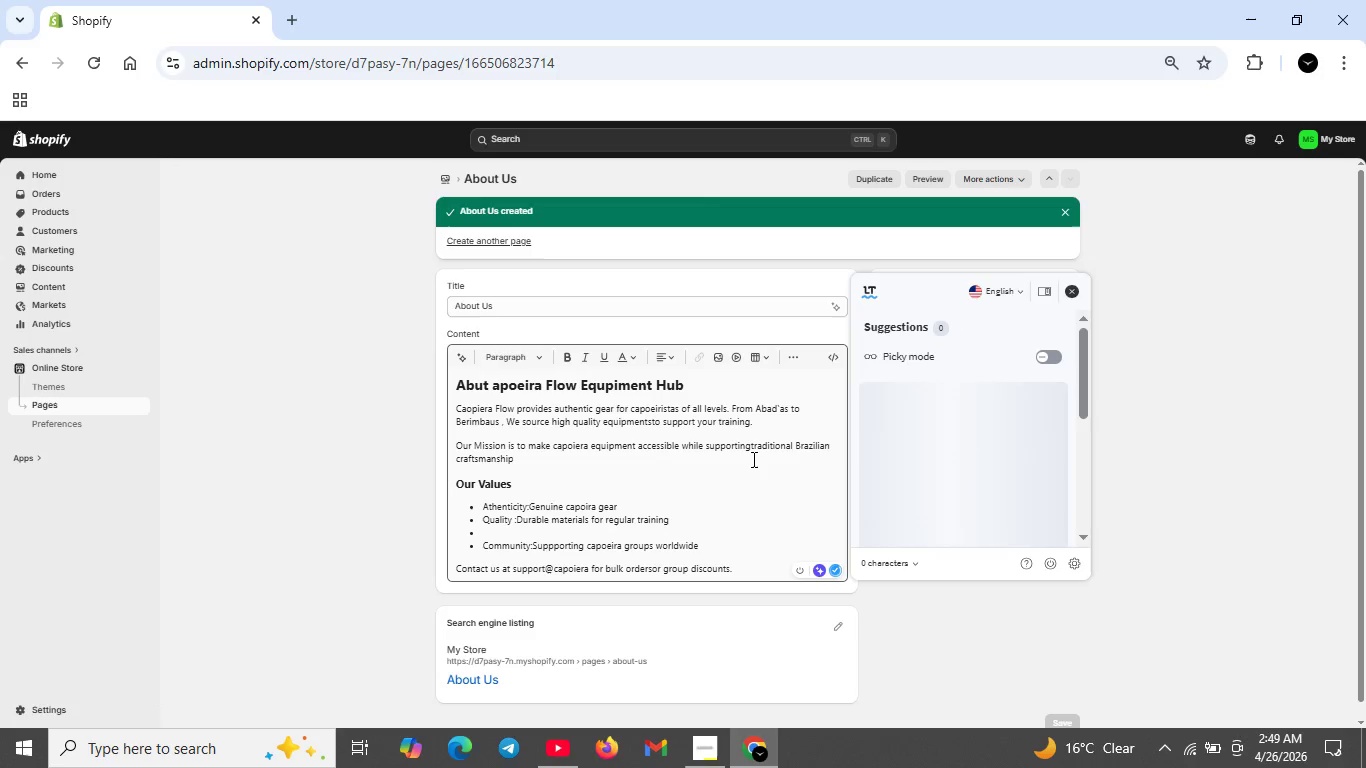 
wait(17.62)
 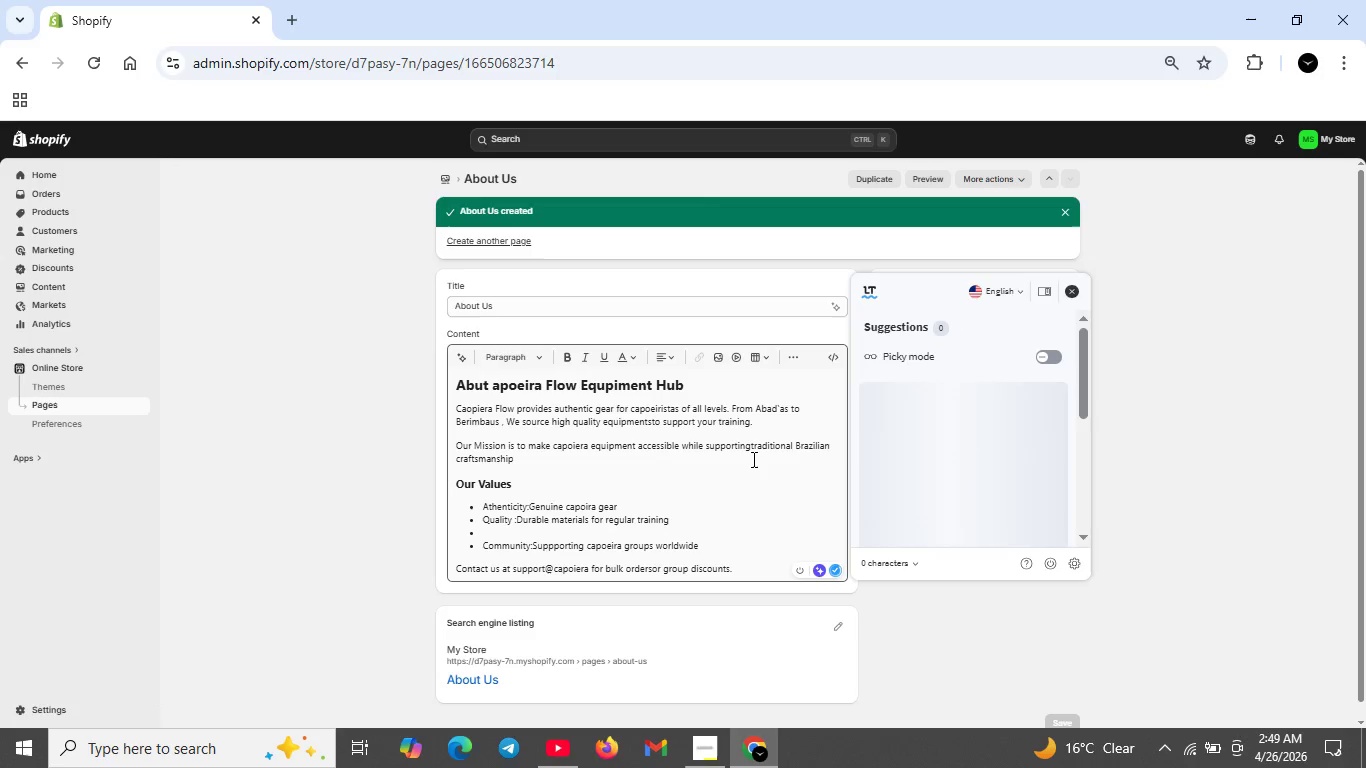 
left_click([526, 396])
 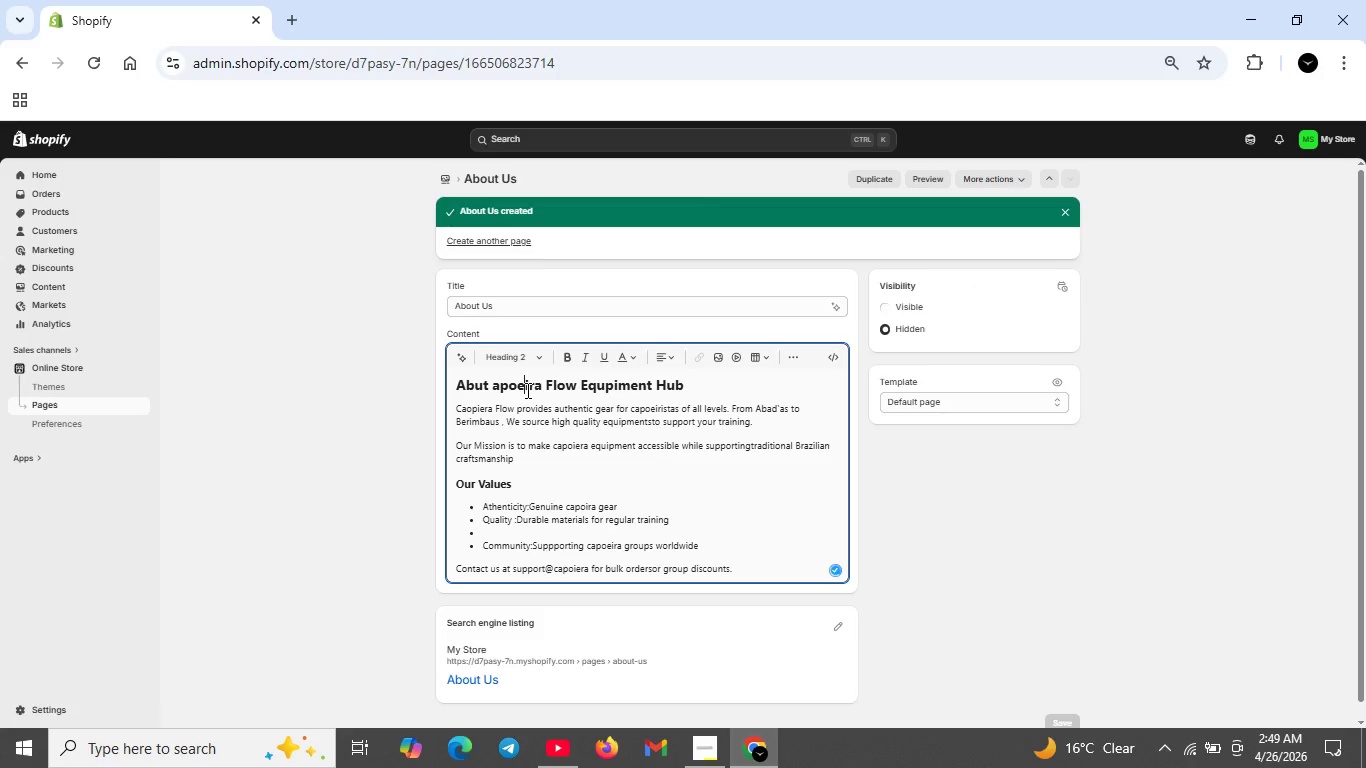 
left_click([526, 390])
 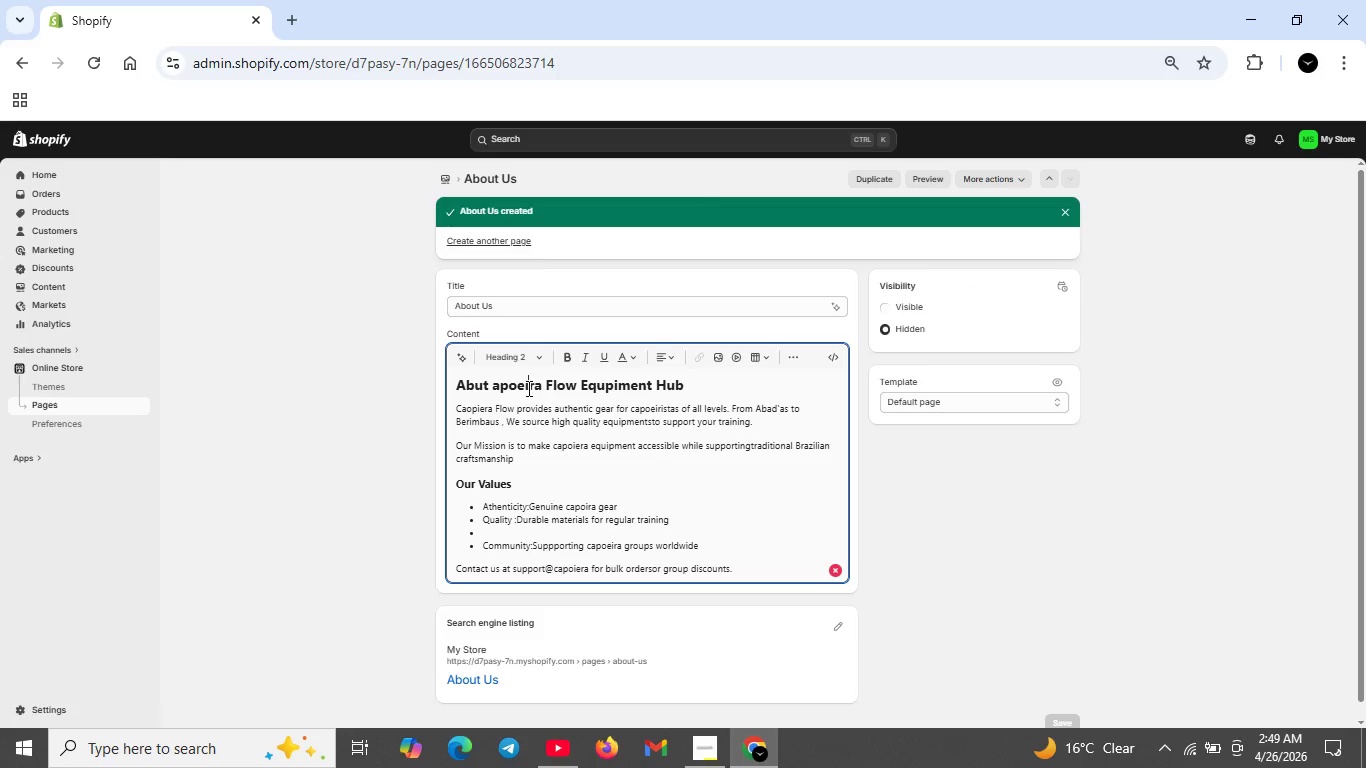 
left_click([530, 386])
 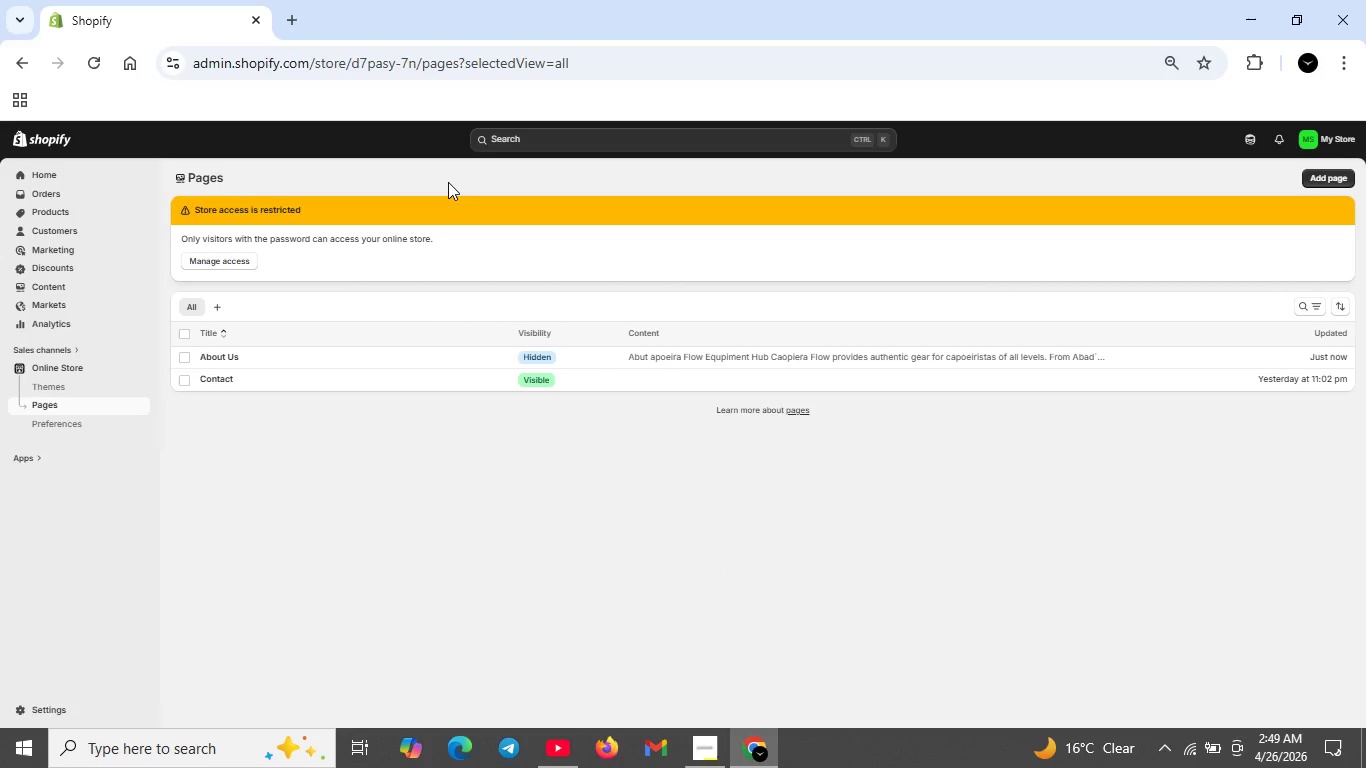 
wait(8.95)
 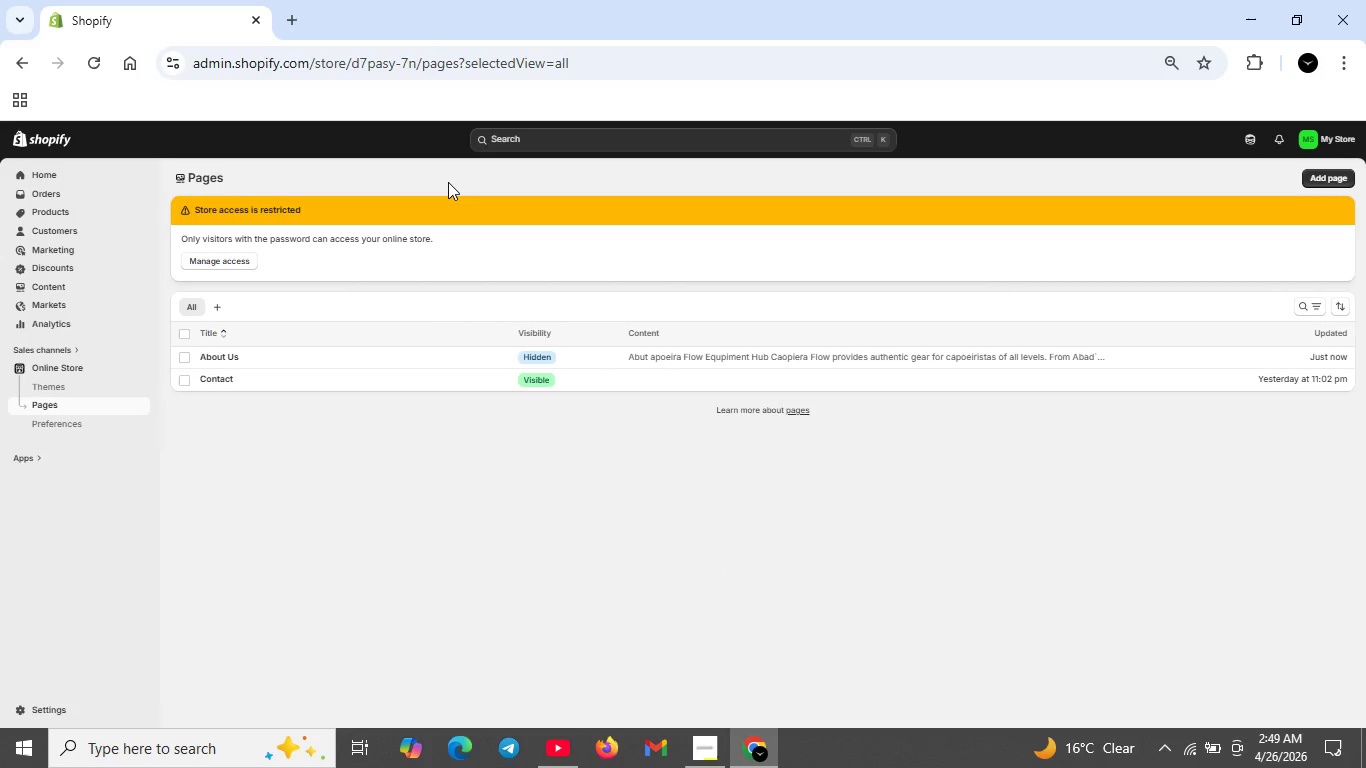 
left_click([529, 357])
 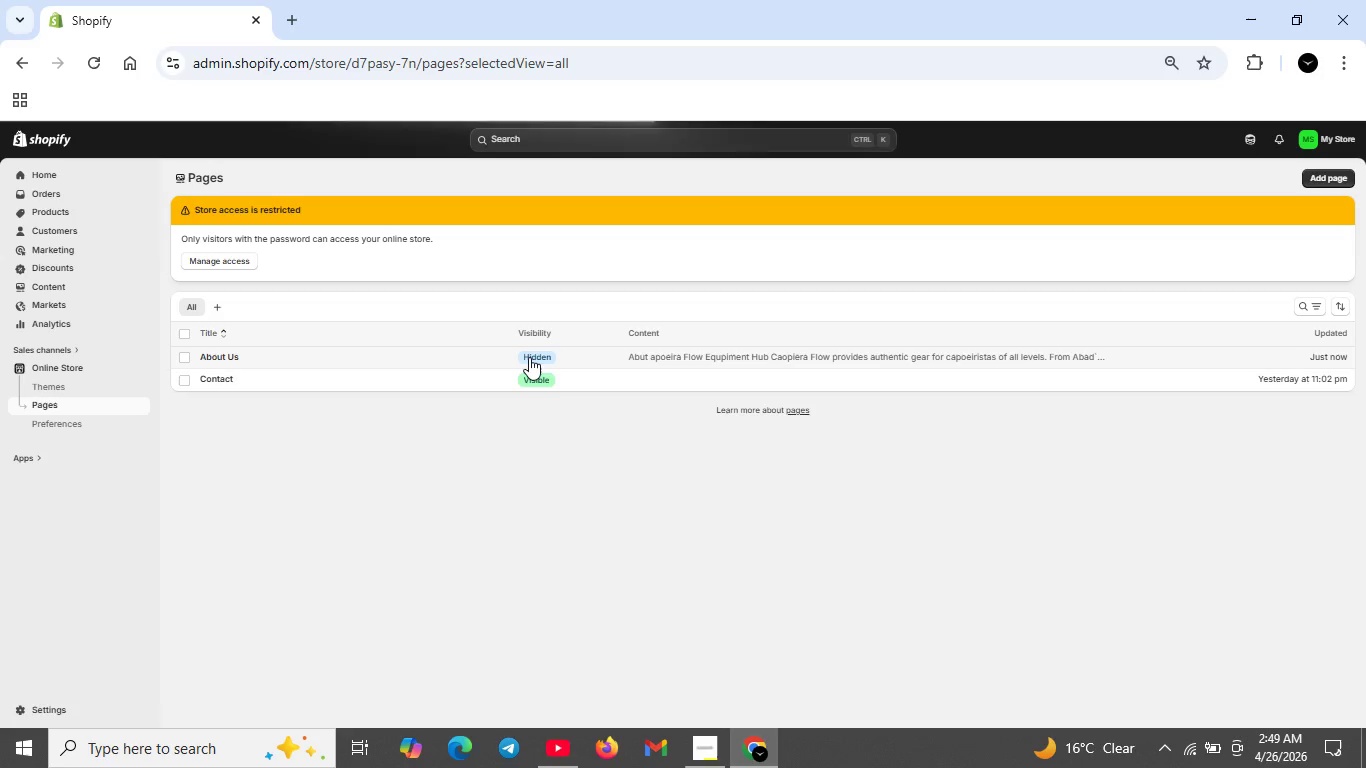 
left_click([529, 357])
 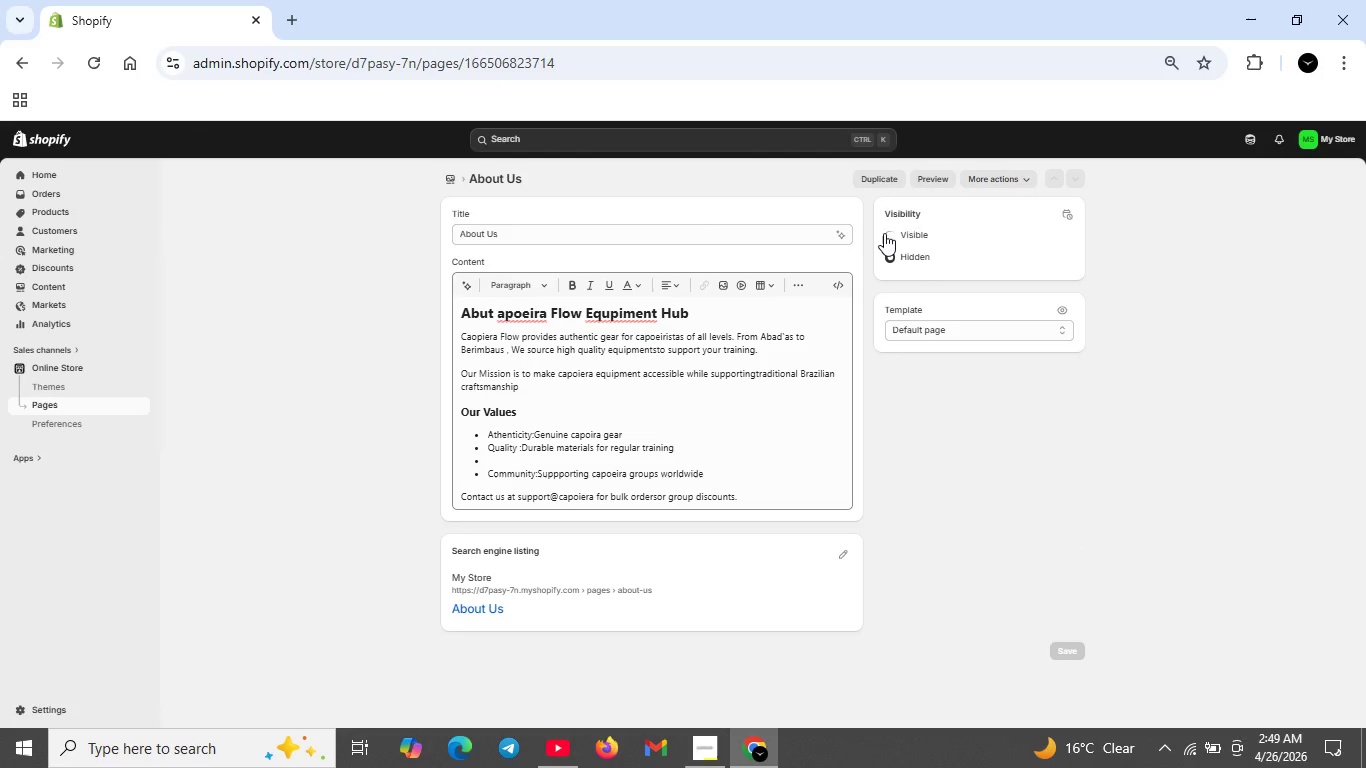 
left_click([885, 233])
 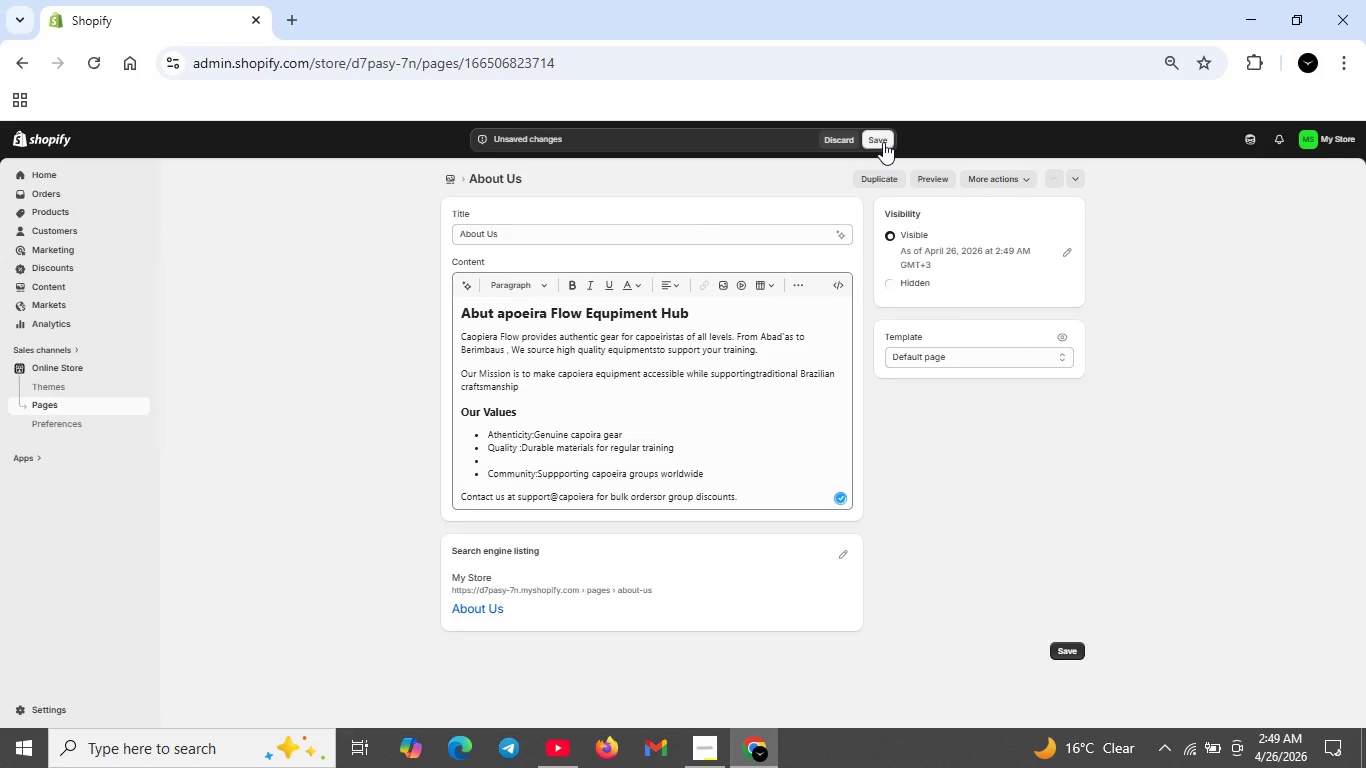 
left_click([883, 142])
 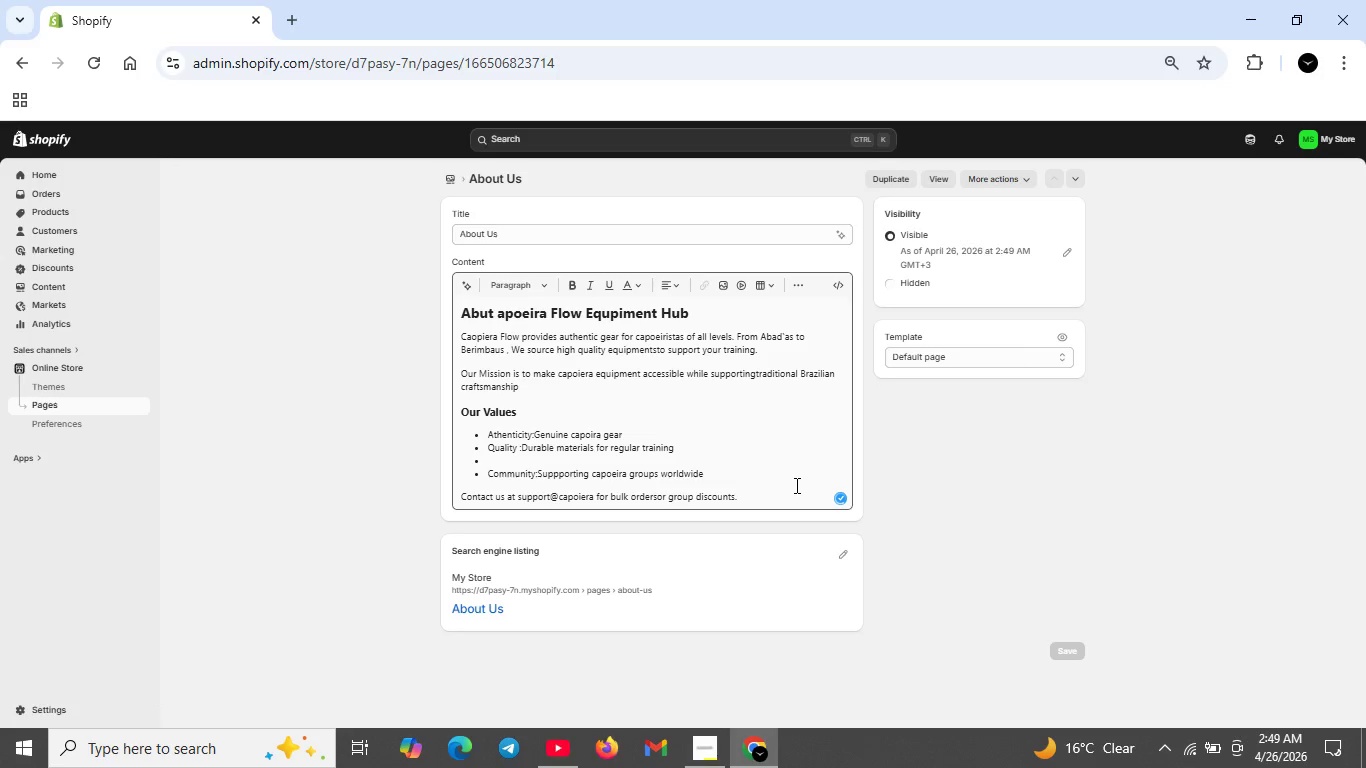 
wait(17.16)
 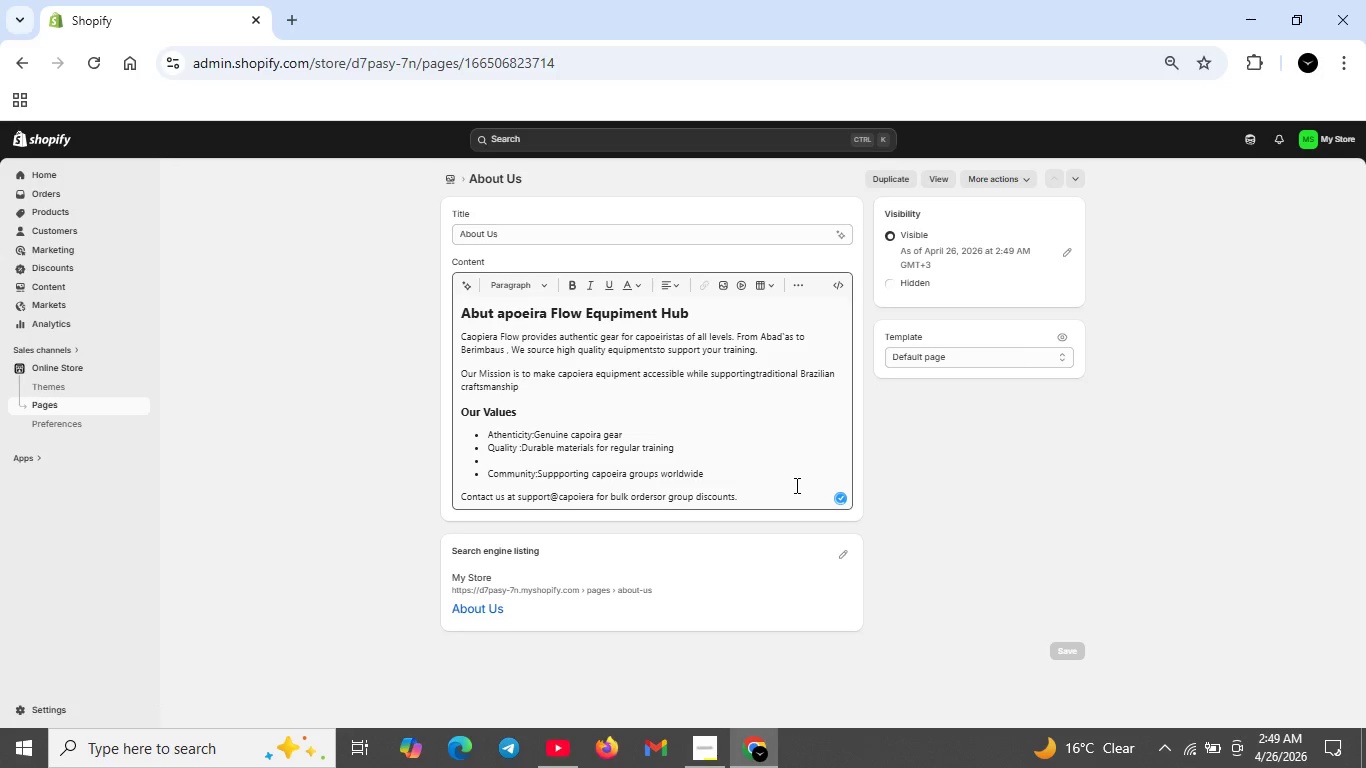 
left_click([511, 471])
 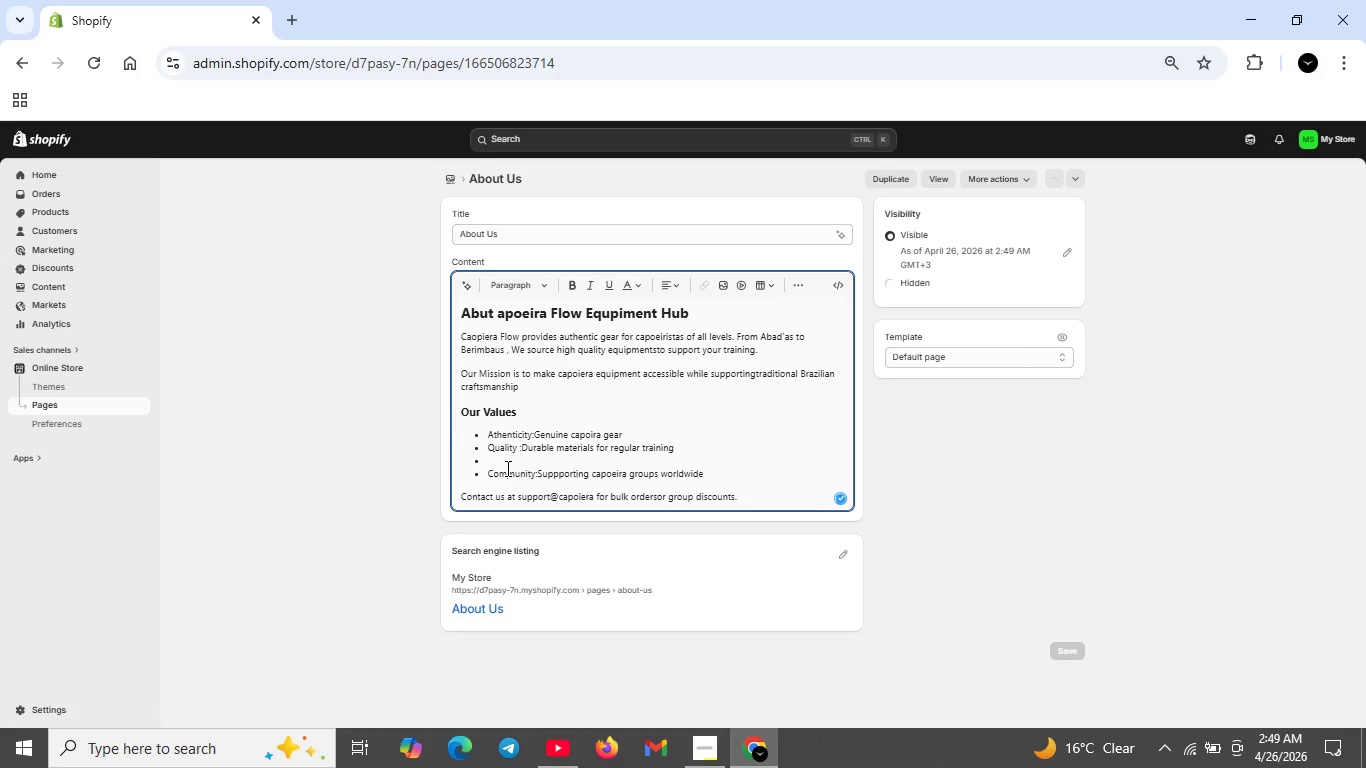 
left_click([506, 468])
 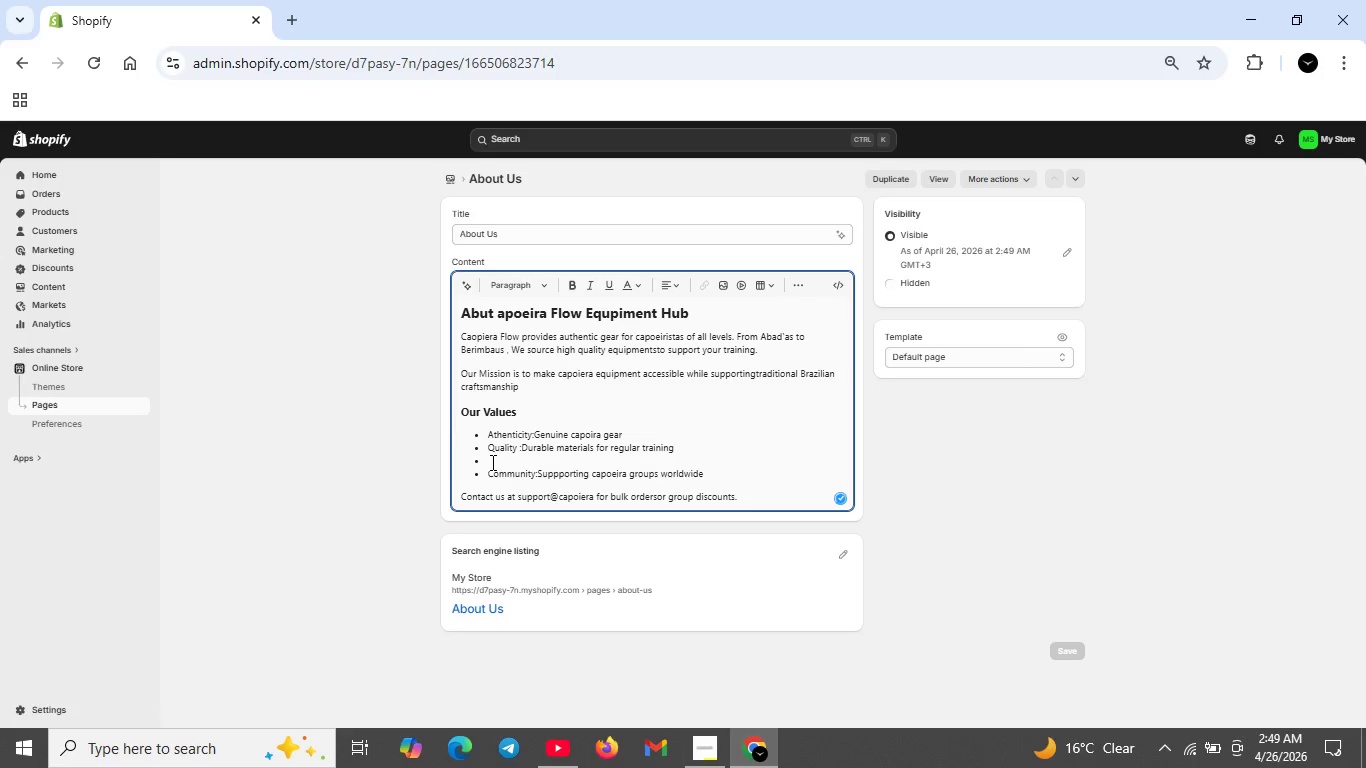 
key(Backspace)
 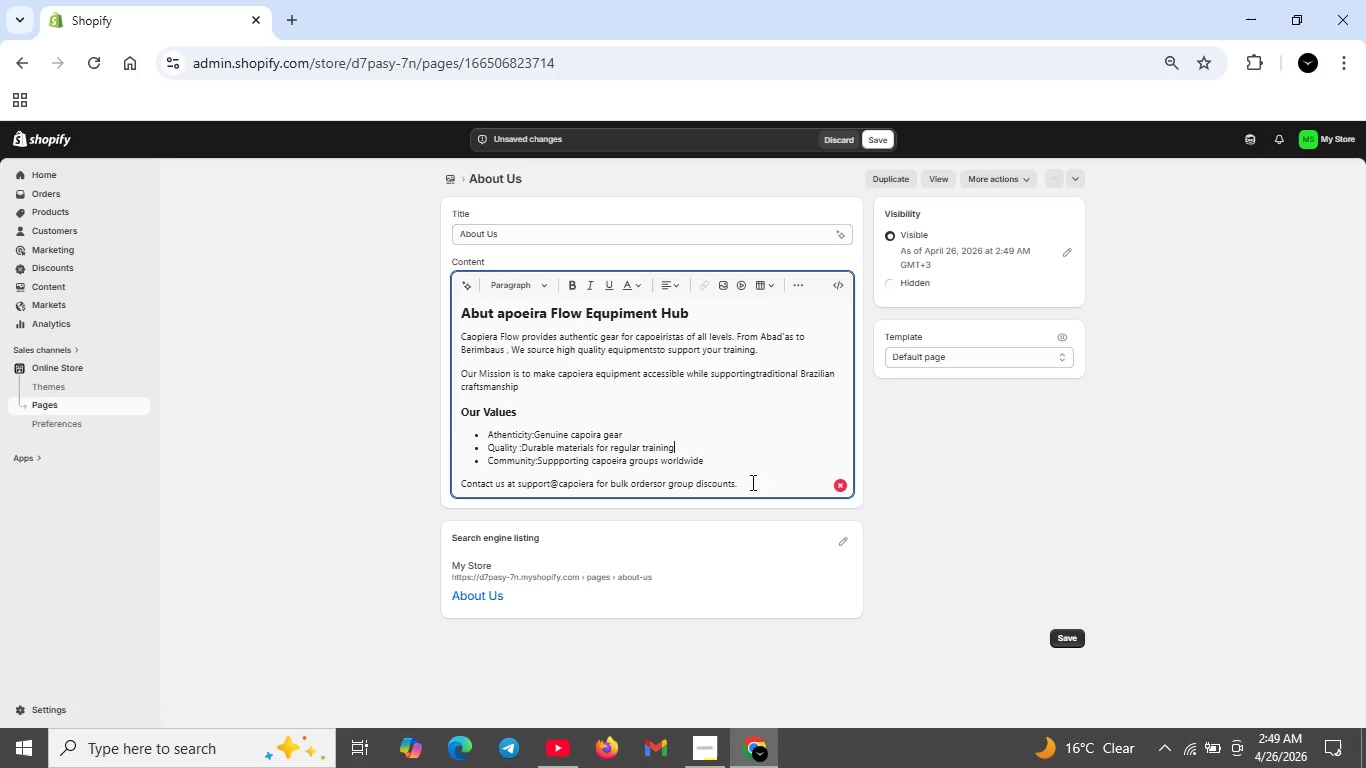 
left_click([841, 482])
 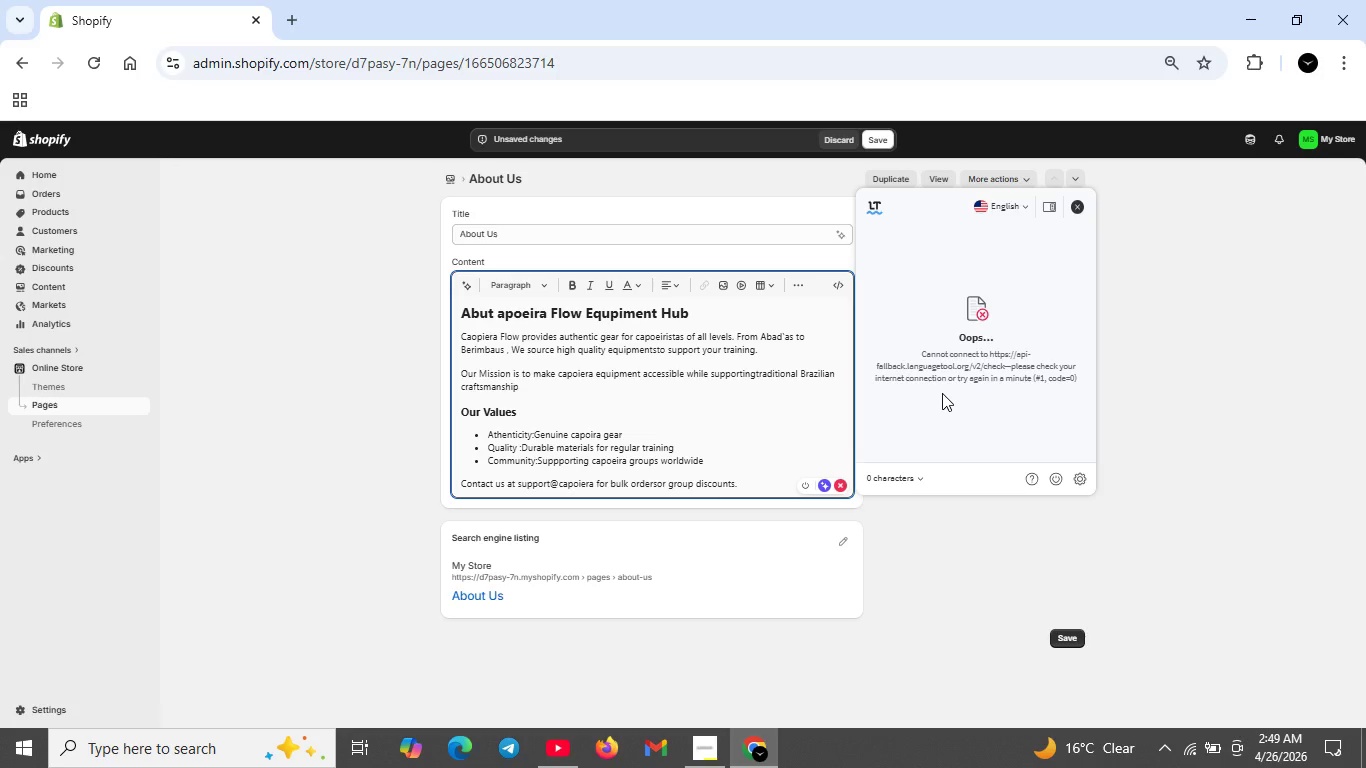 
scroll: coordinate [950, 366], scroll_direction: up, amount: 3.0
 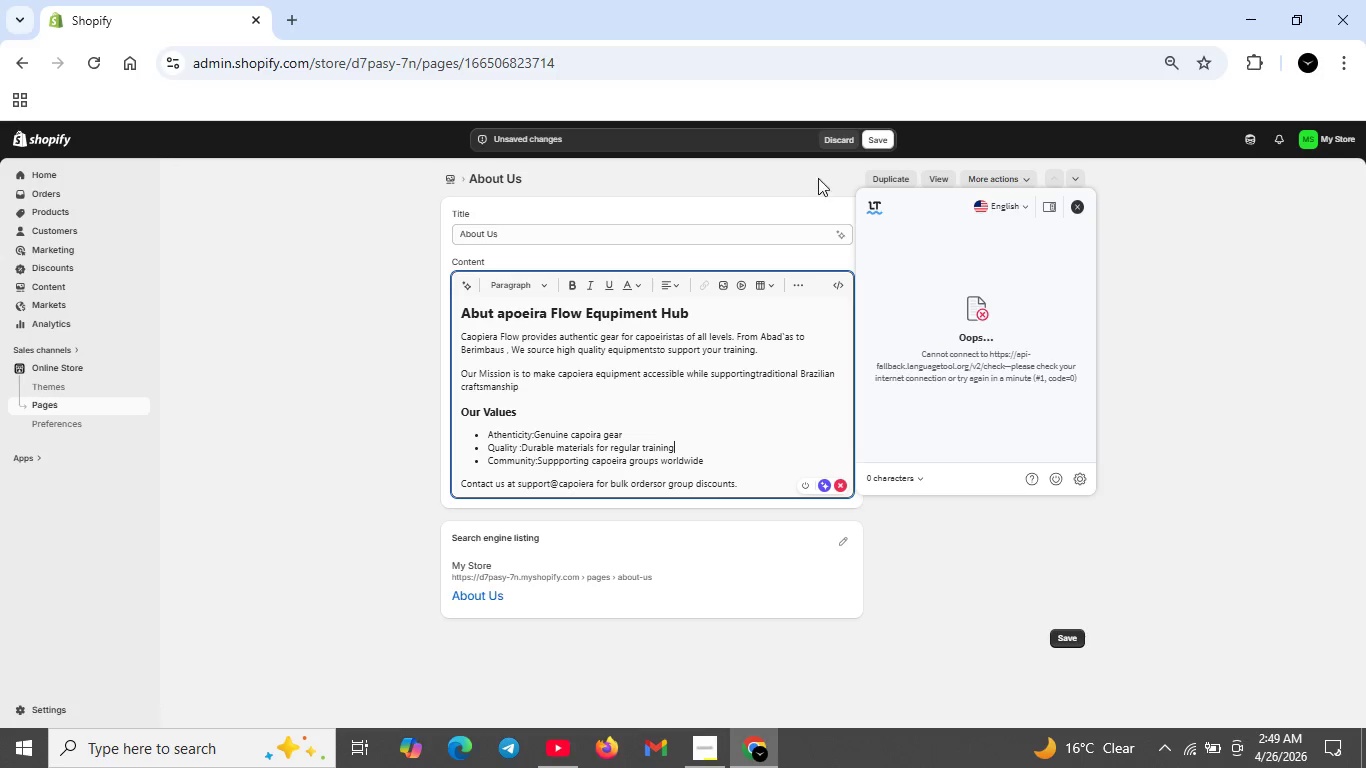 
left_click([881, 128])
 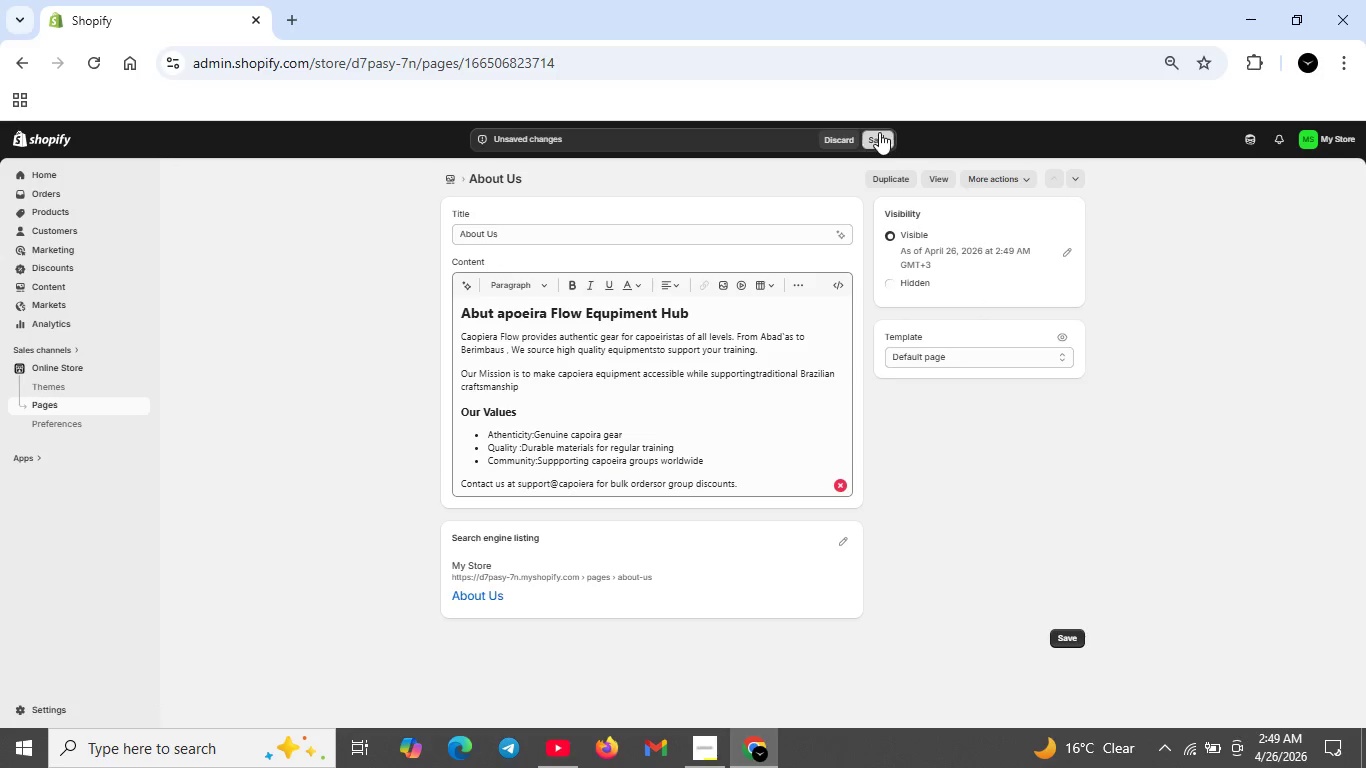 
left_click([879, 132])
 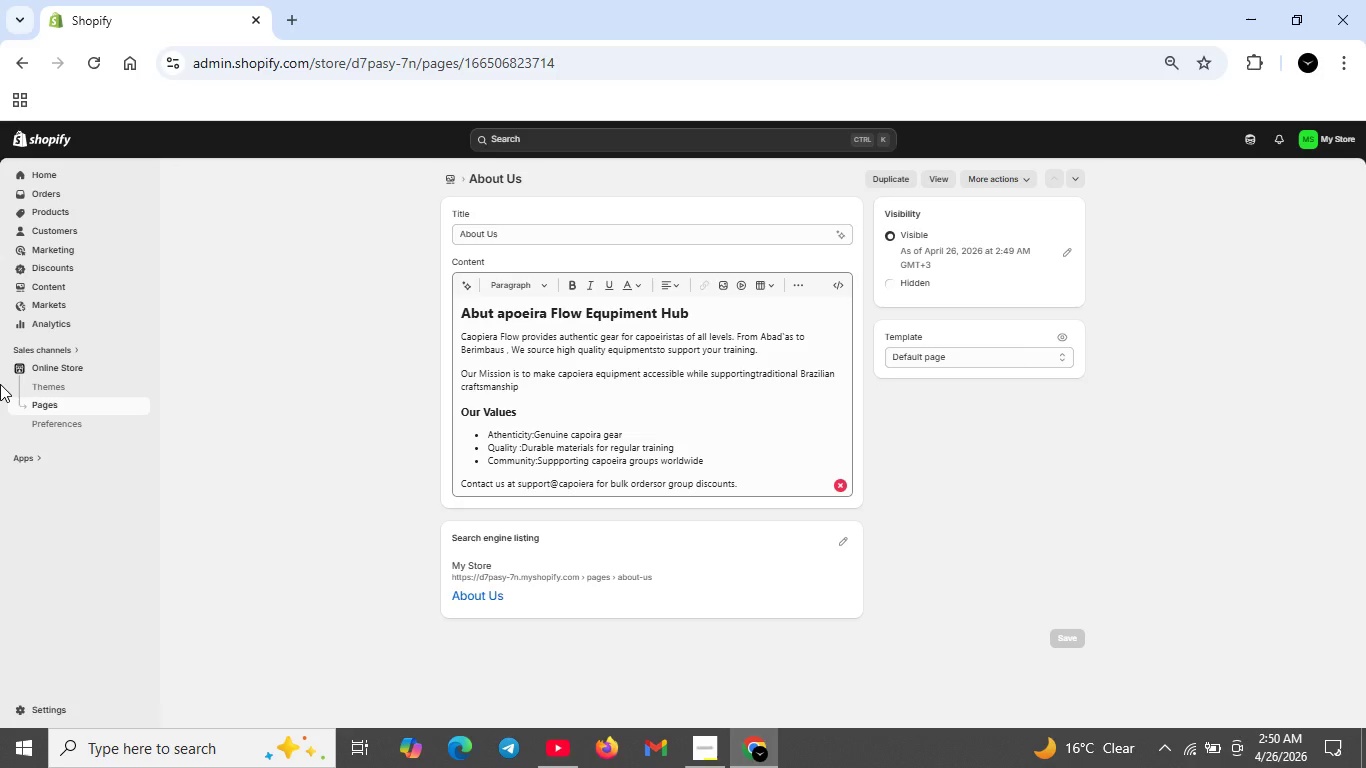 
wait(10.33)
 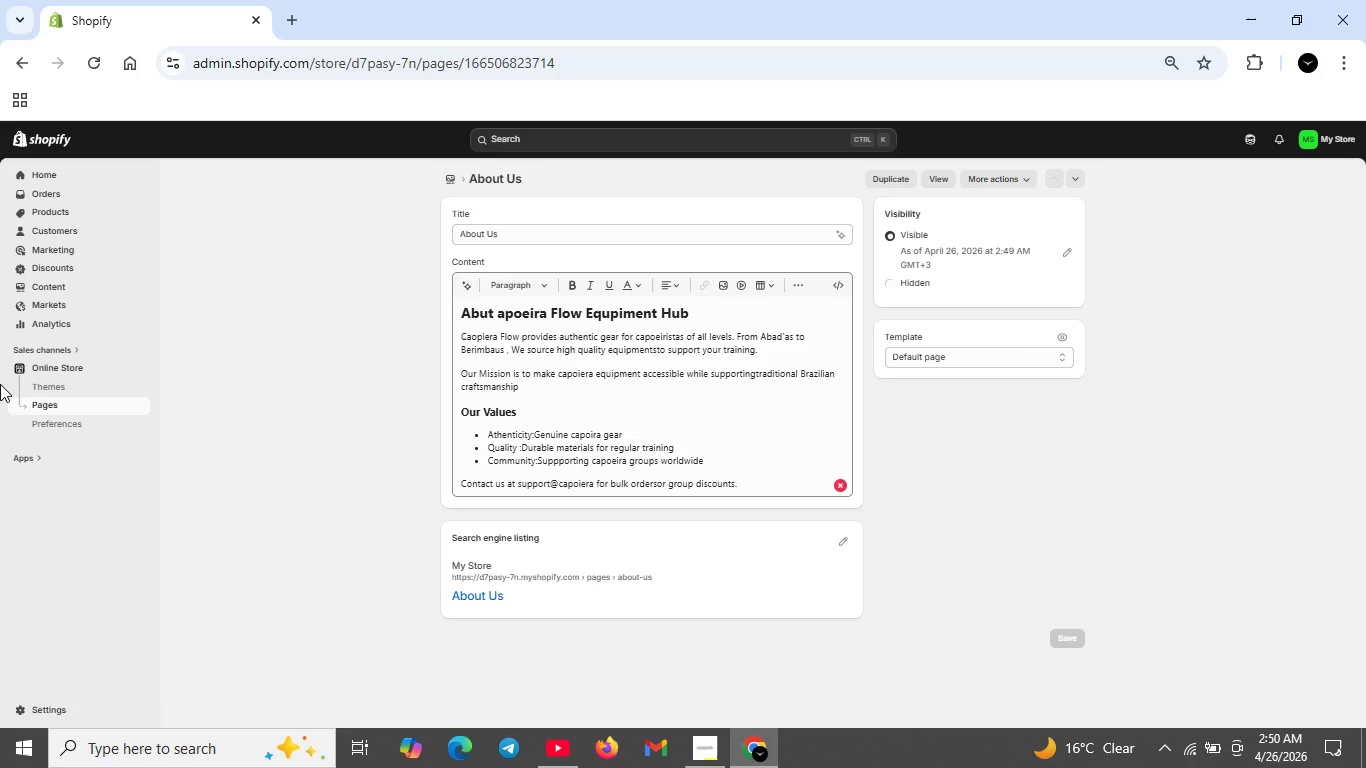 
left_click([448, 178])
 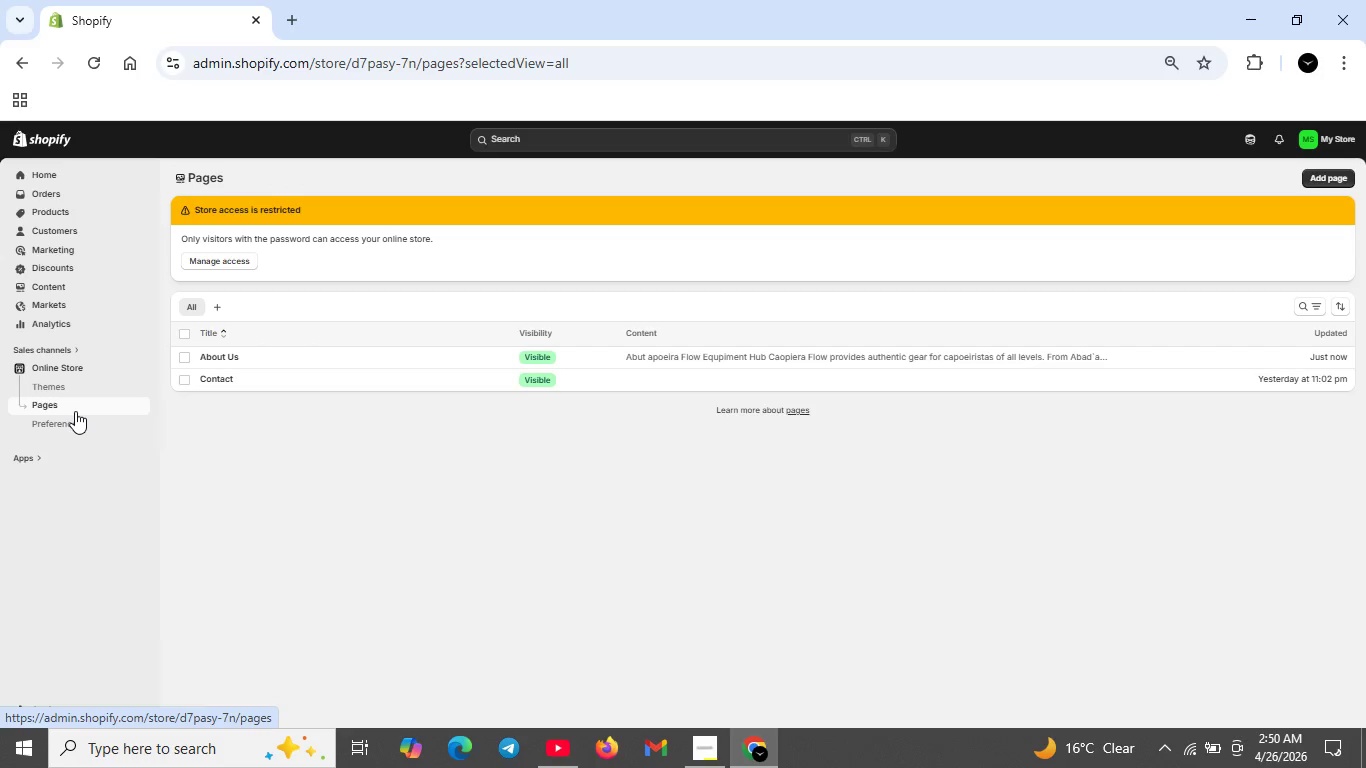 
wait(12.48)
 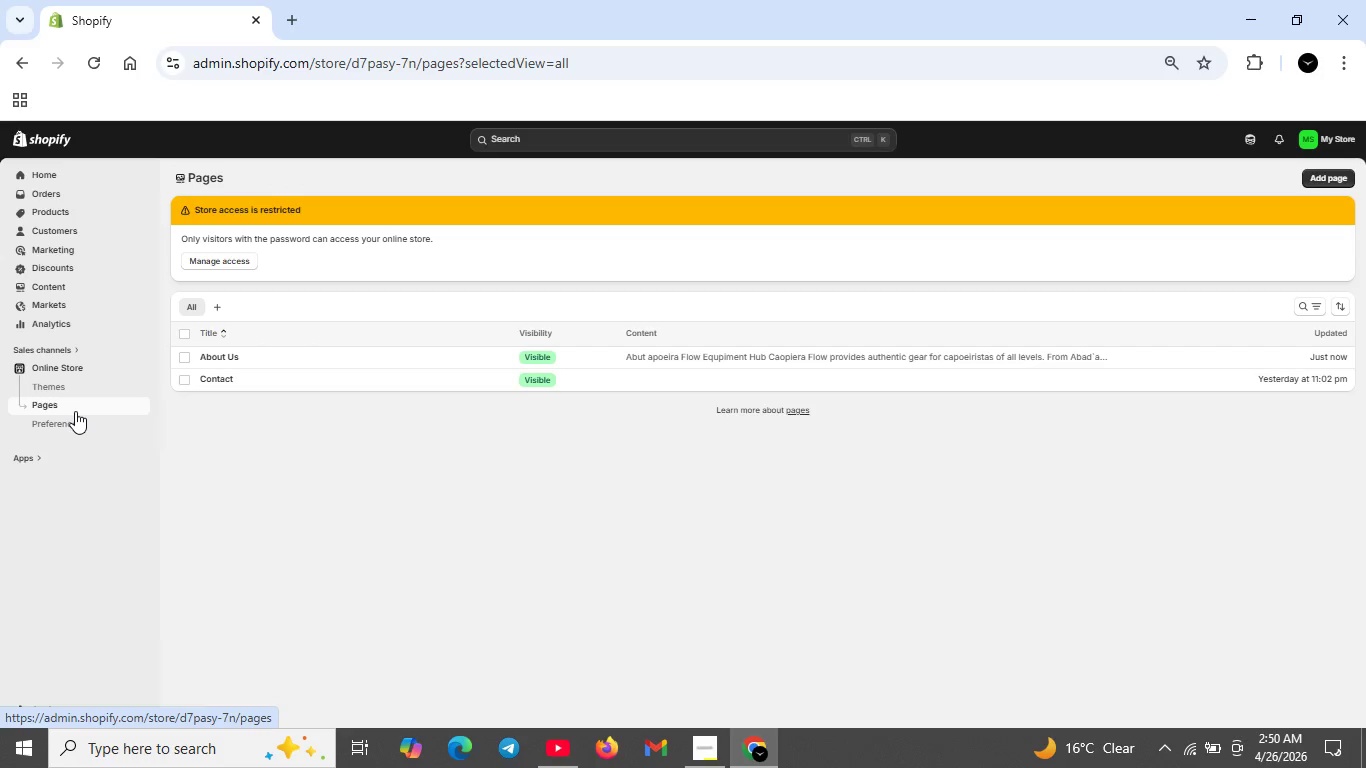 
left_click([71, 369])
 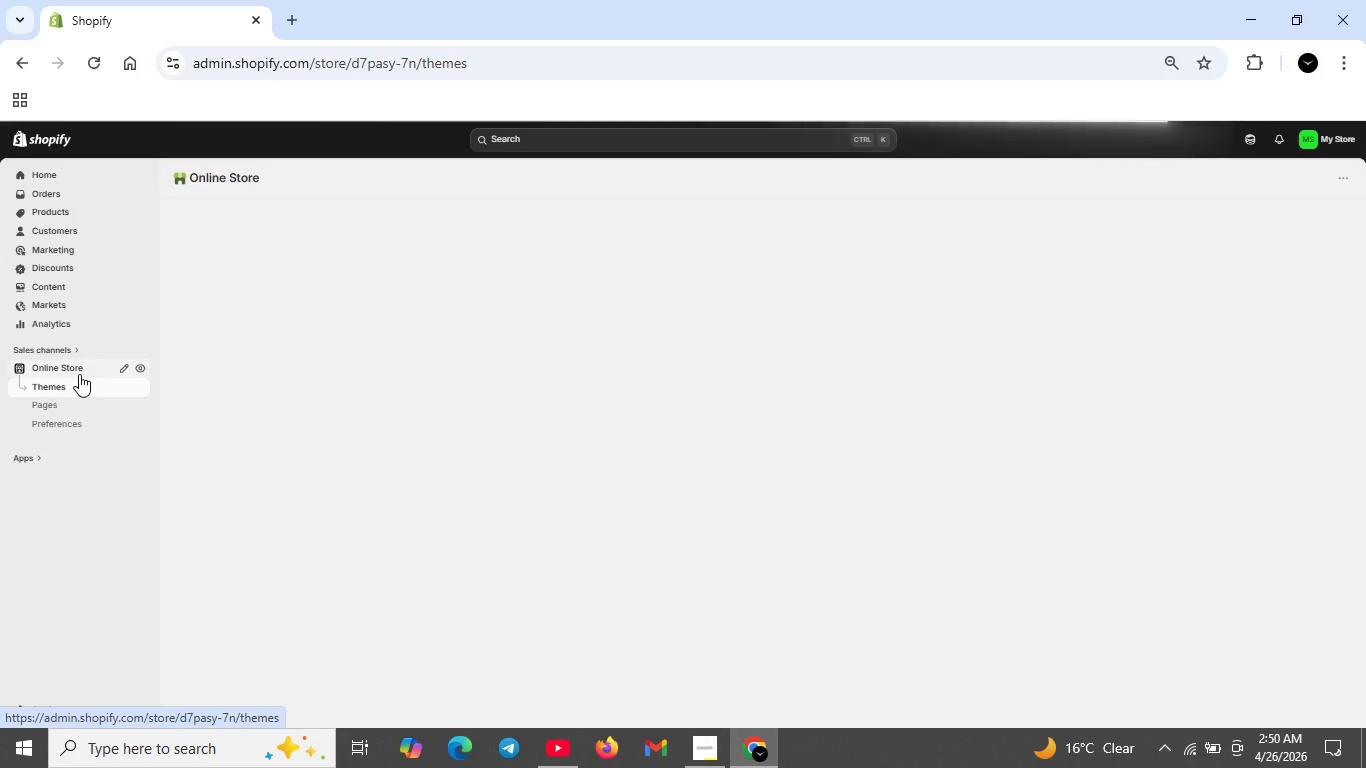 
wait(8.02)
 